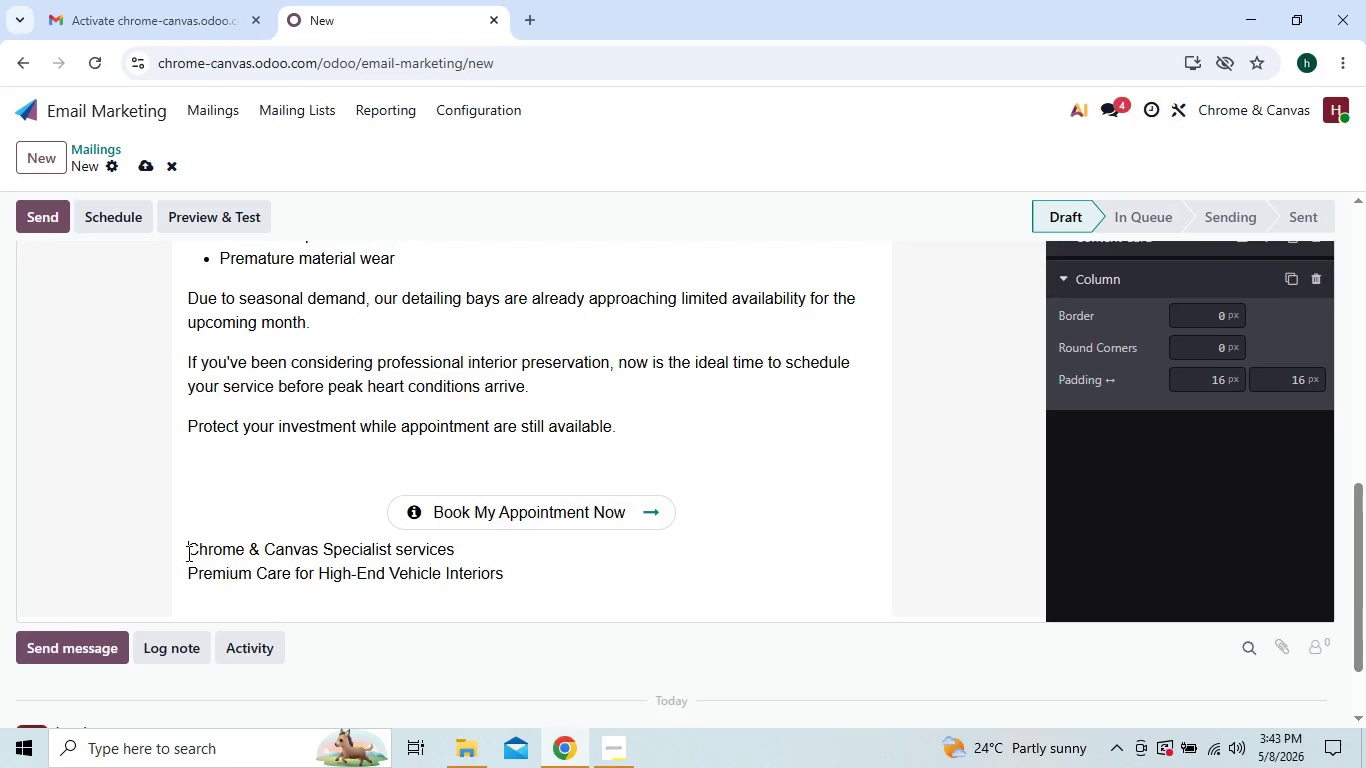 
key(Shift+Enter)
 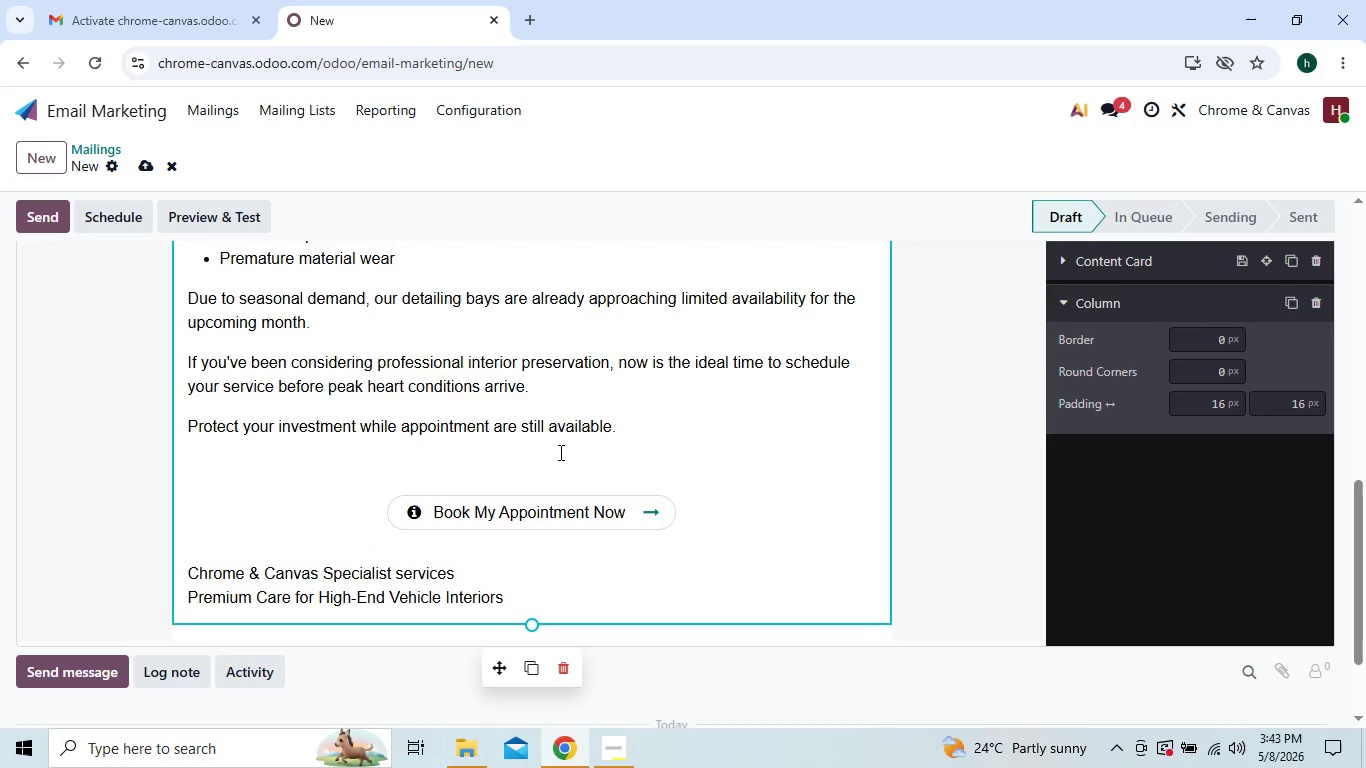 
left_click([547, 469])
 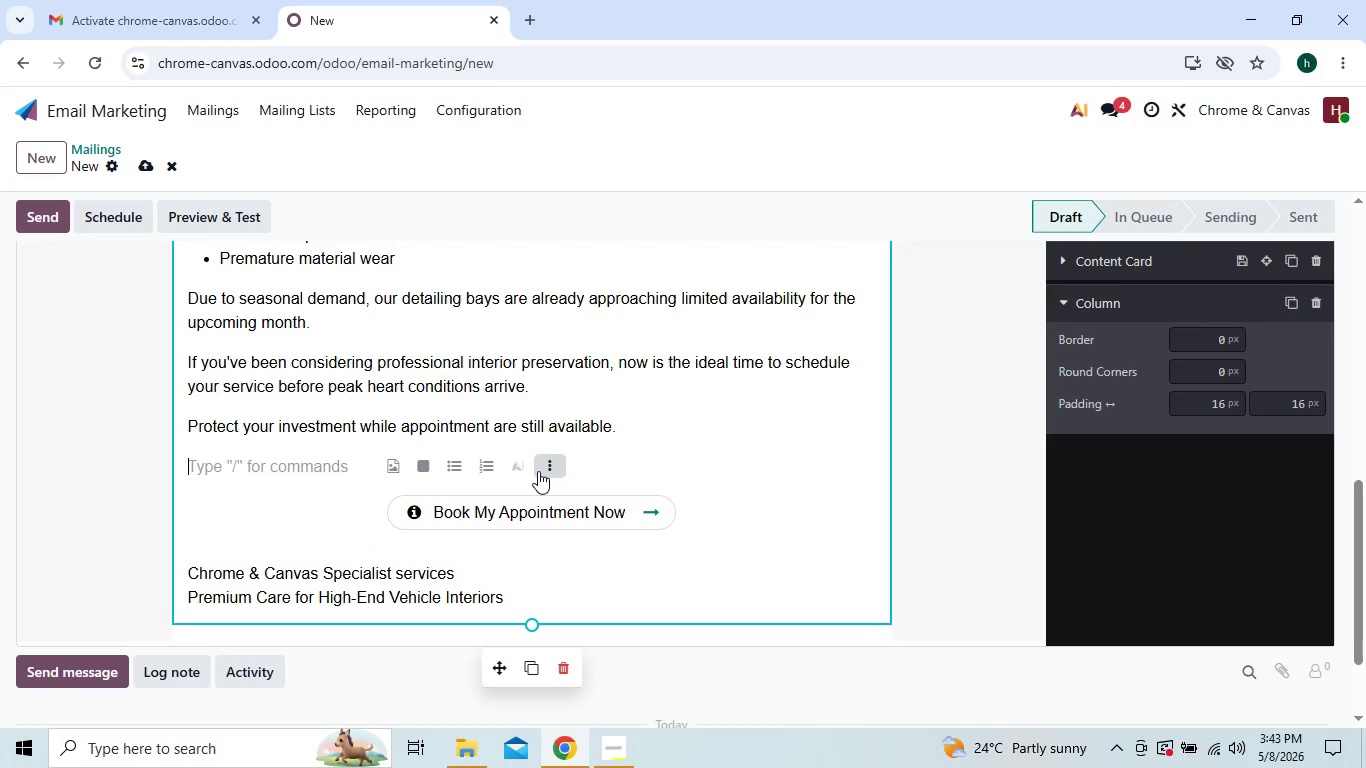 
key(Backspace)
 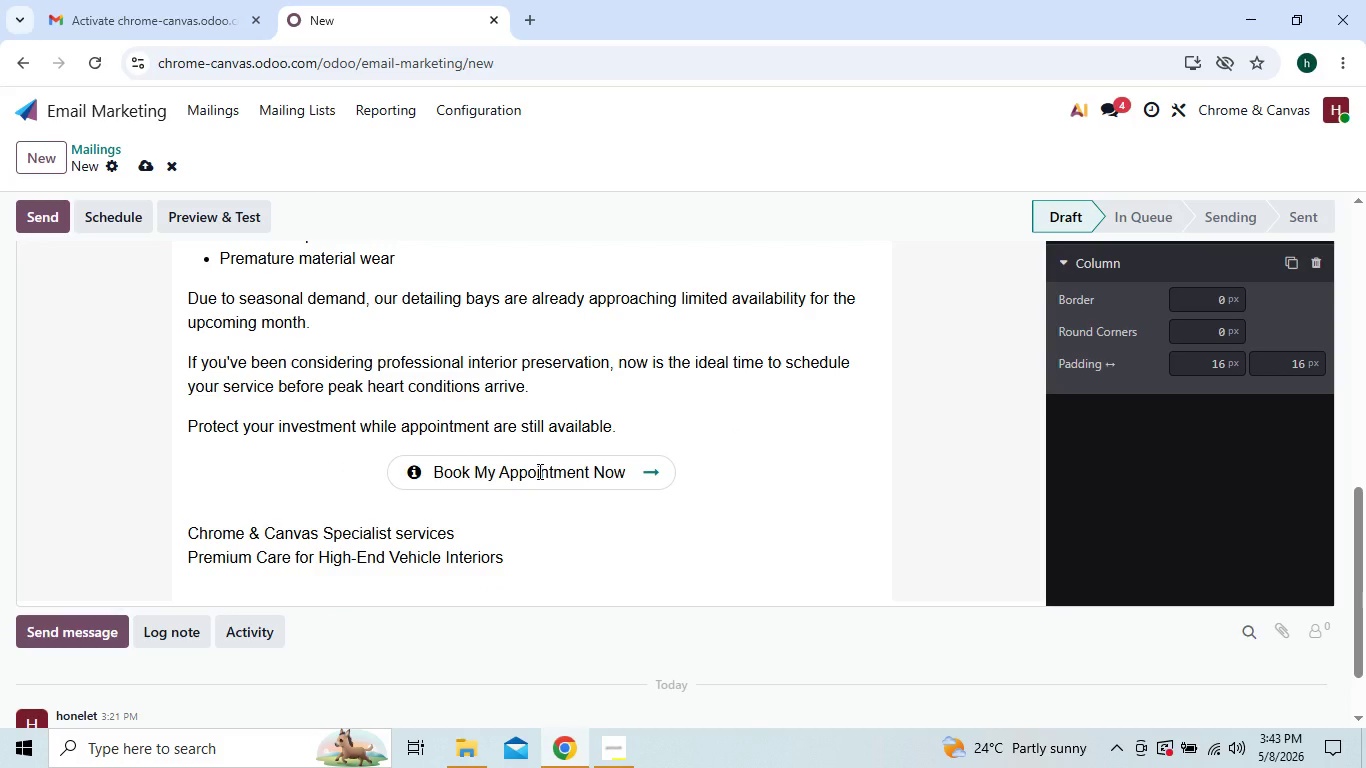 
key(Shift+ShiftRight)
 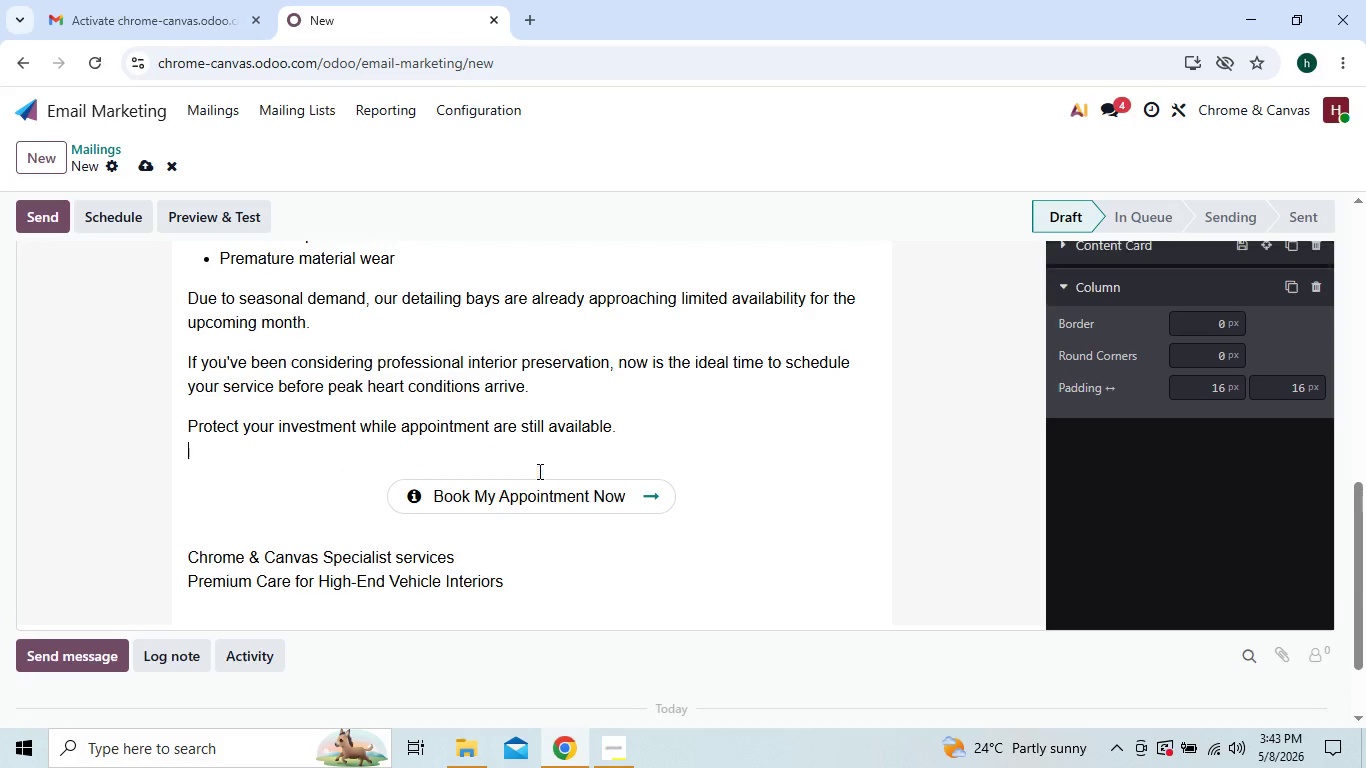 
key(Shift+Enter)
 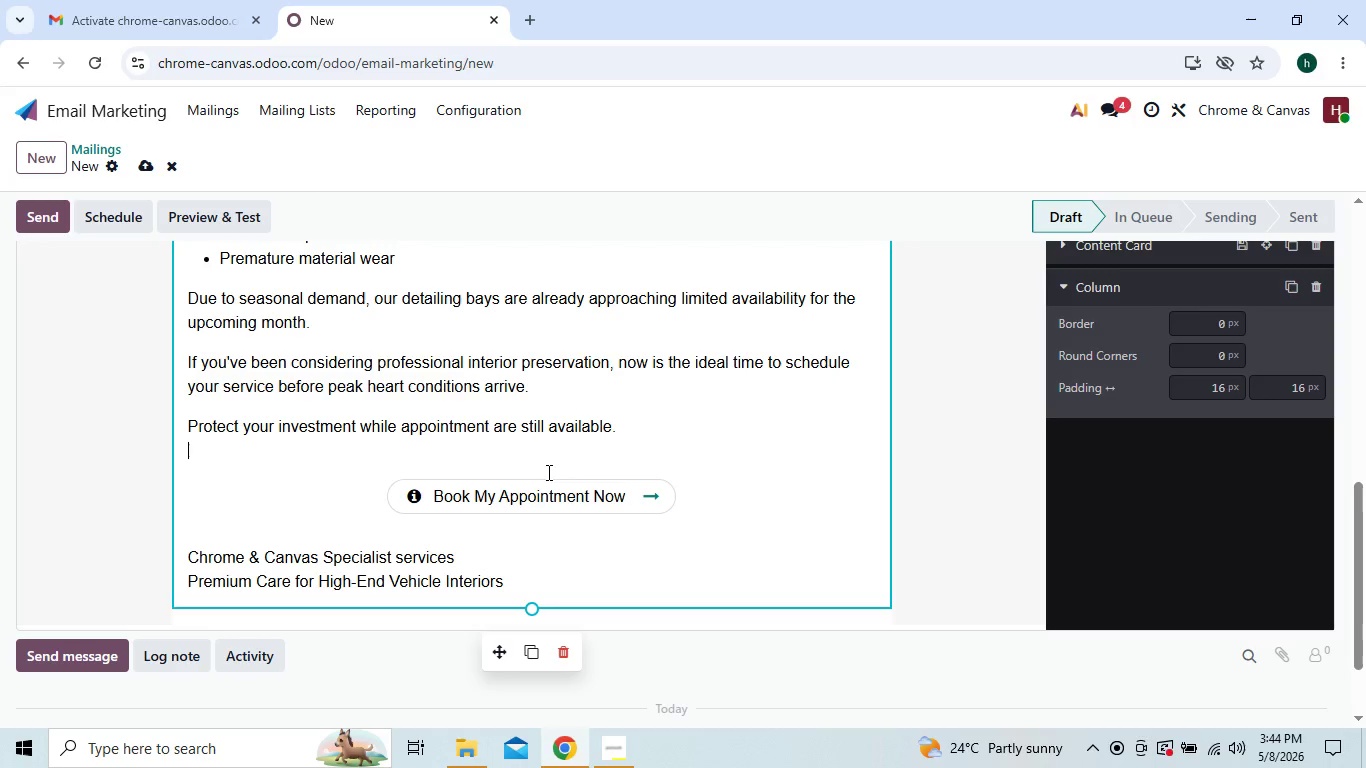 
key(Backspace)
 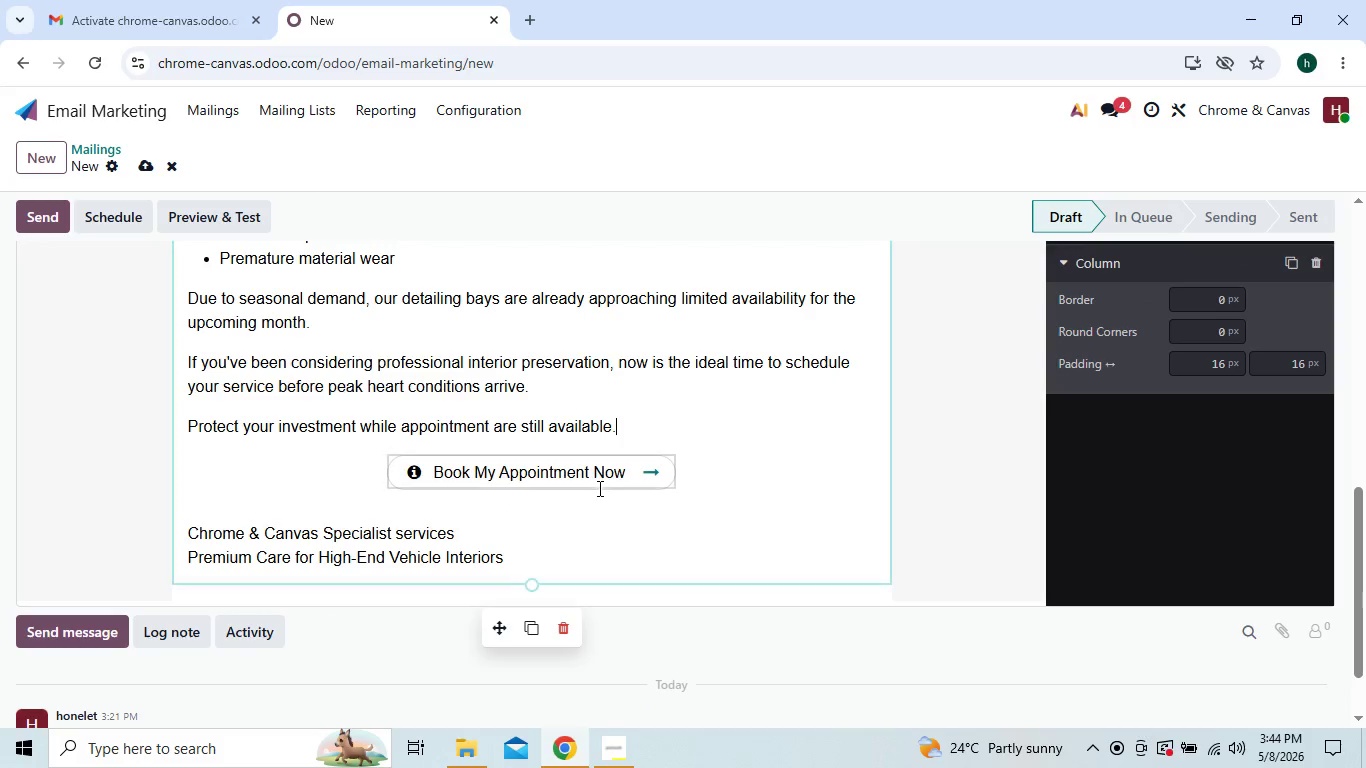 
left_click([798, 486])
 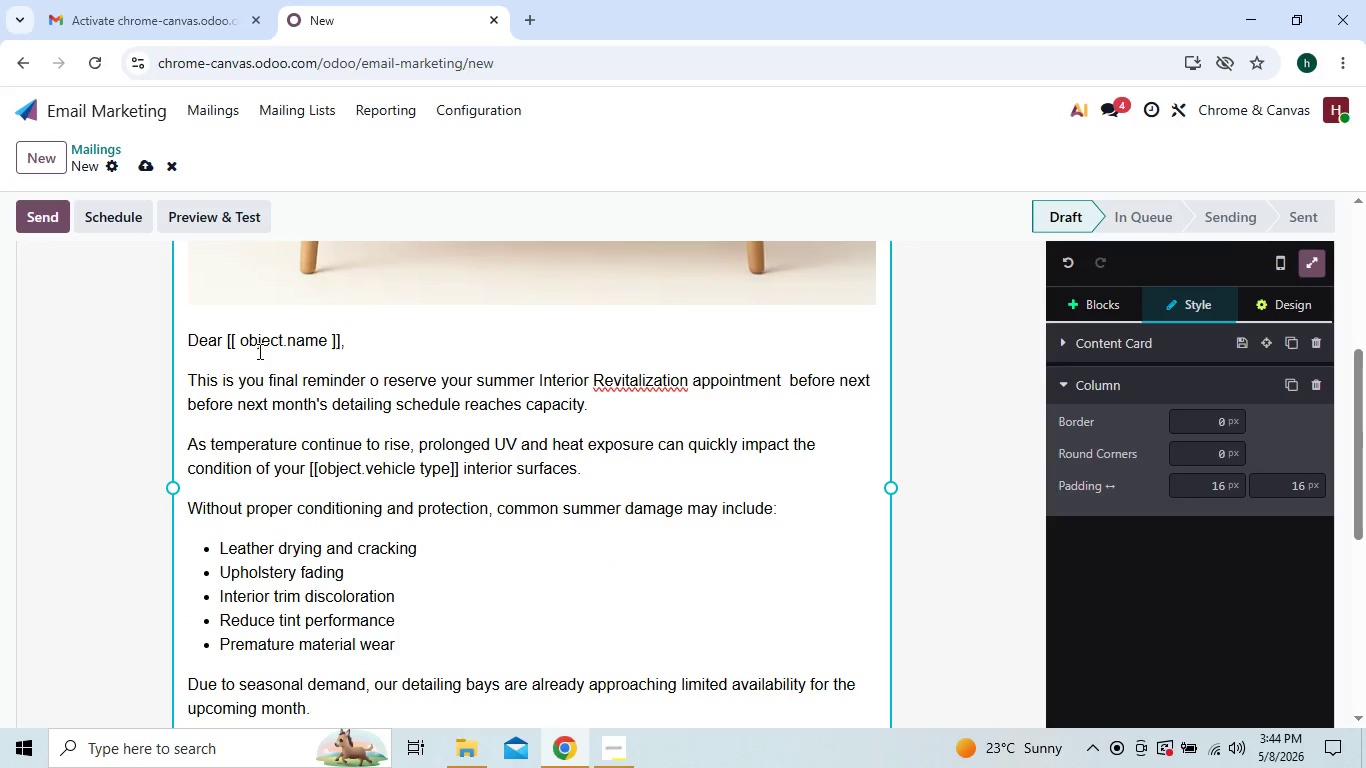 
wait(6.95)
 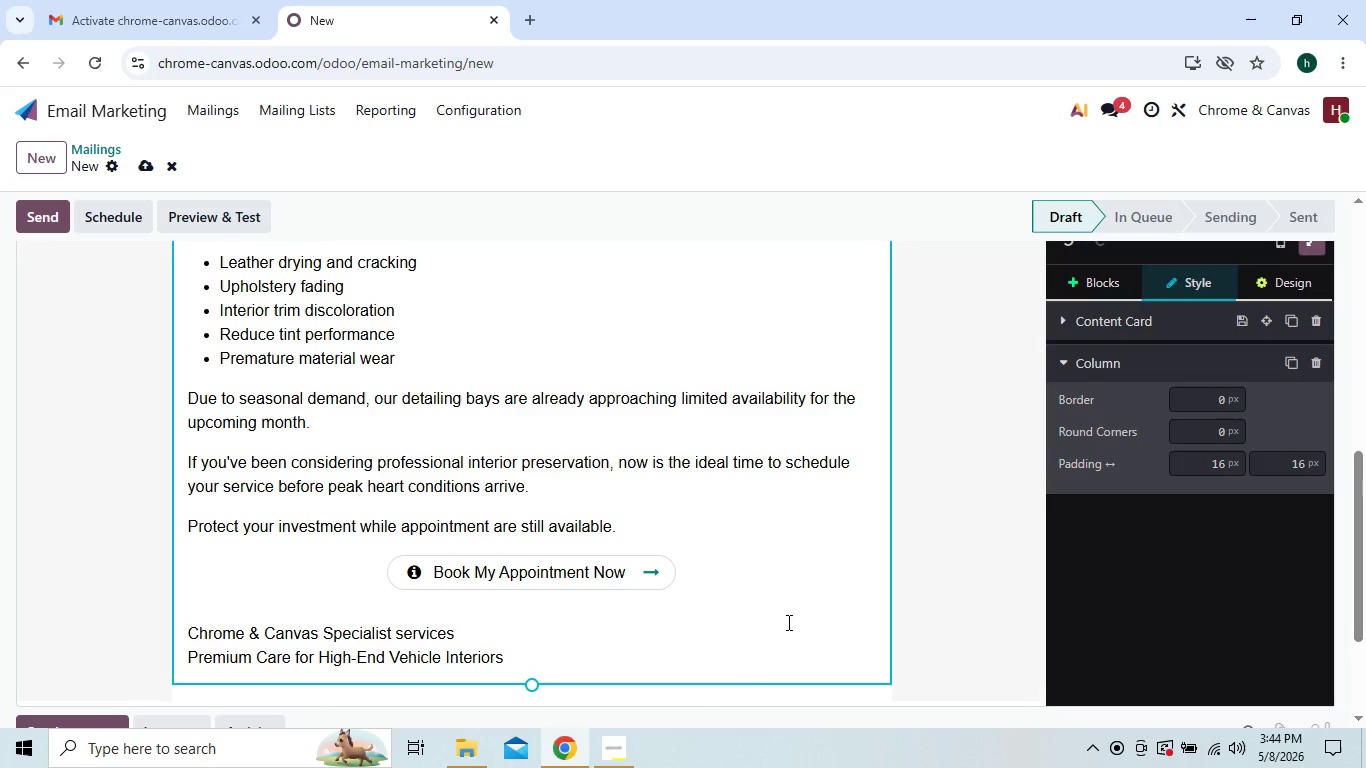 
left_click([238, 339])
 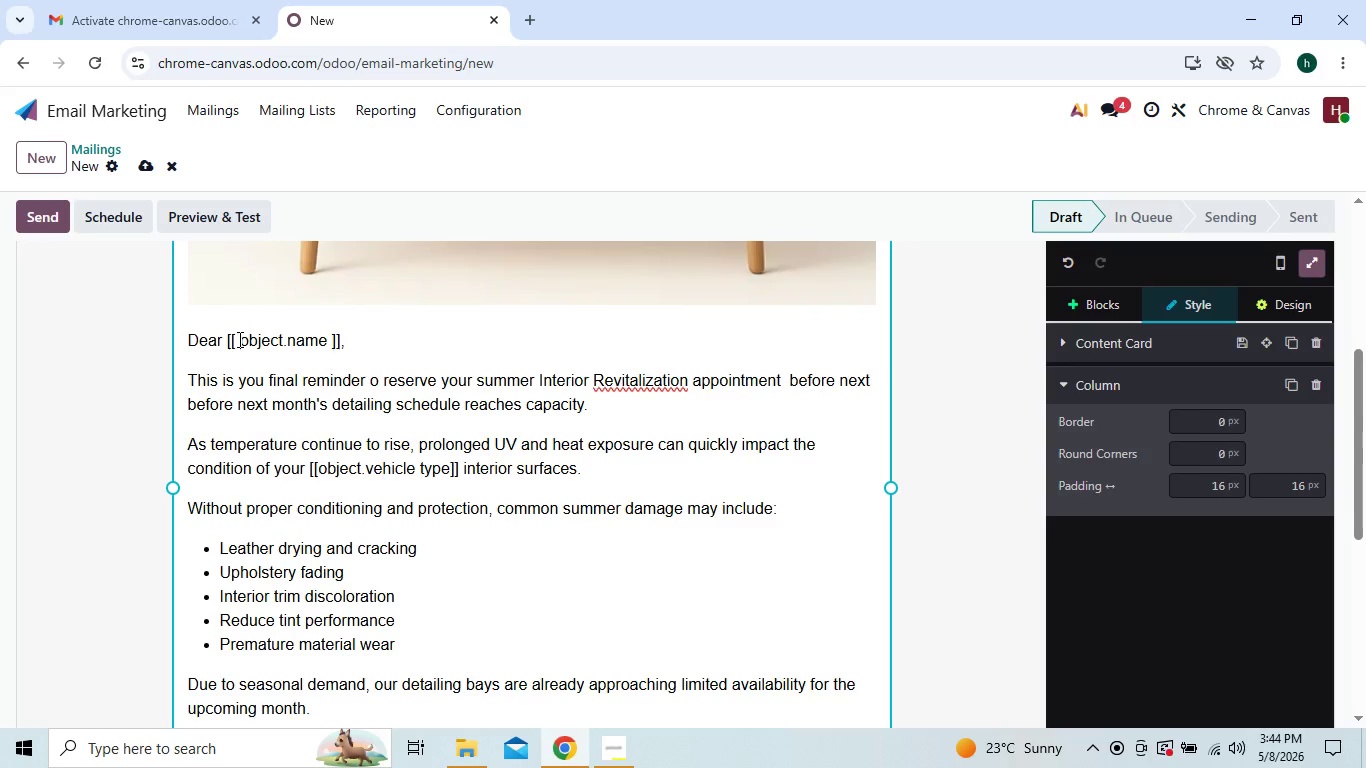 
key(Backspace)
 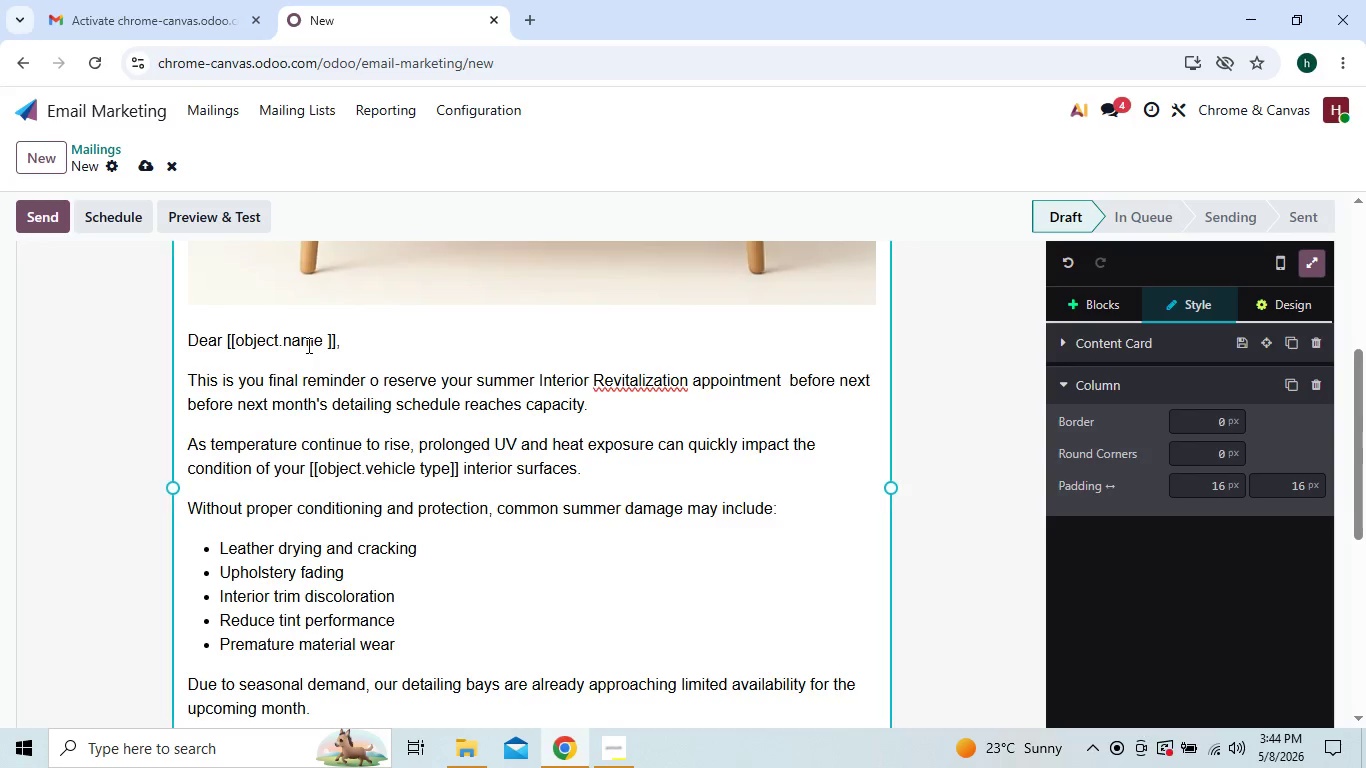 
left_click([323, 338])
 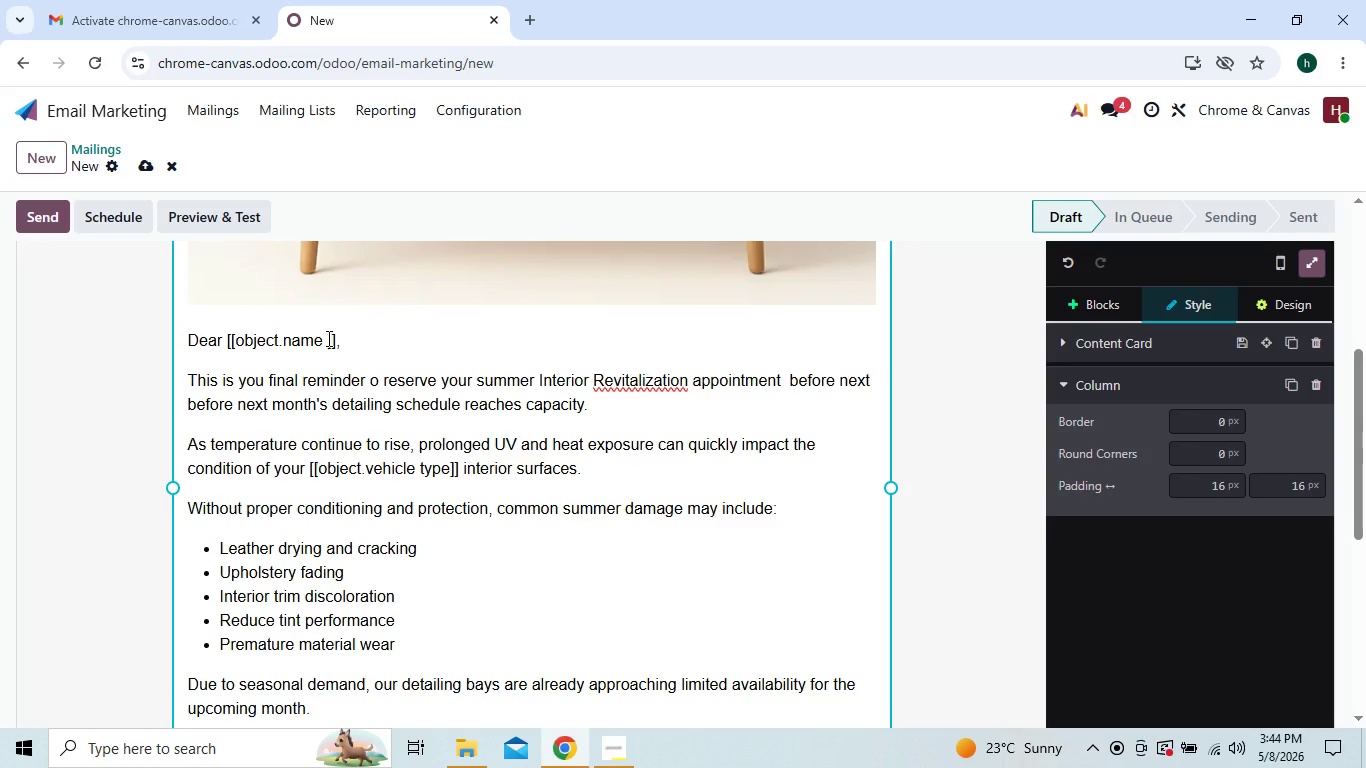 
left_click([327, 338])
 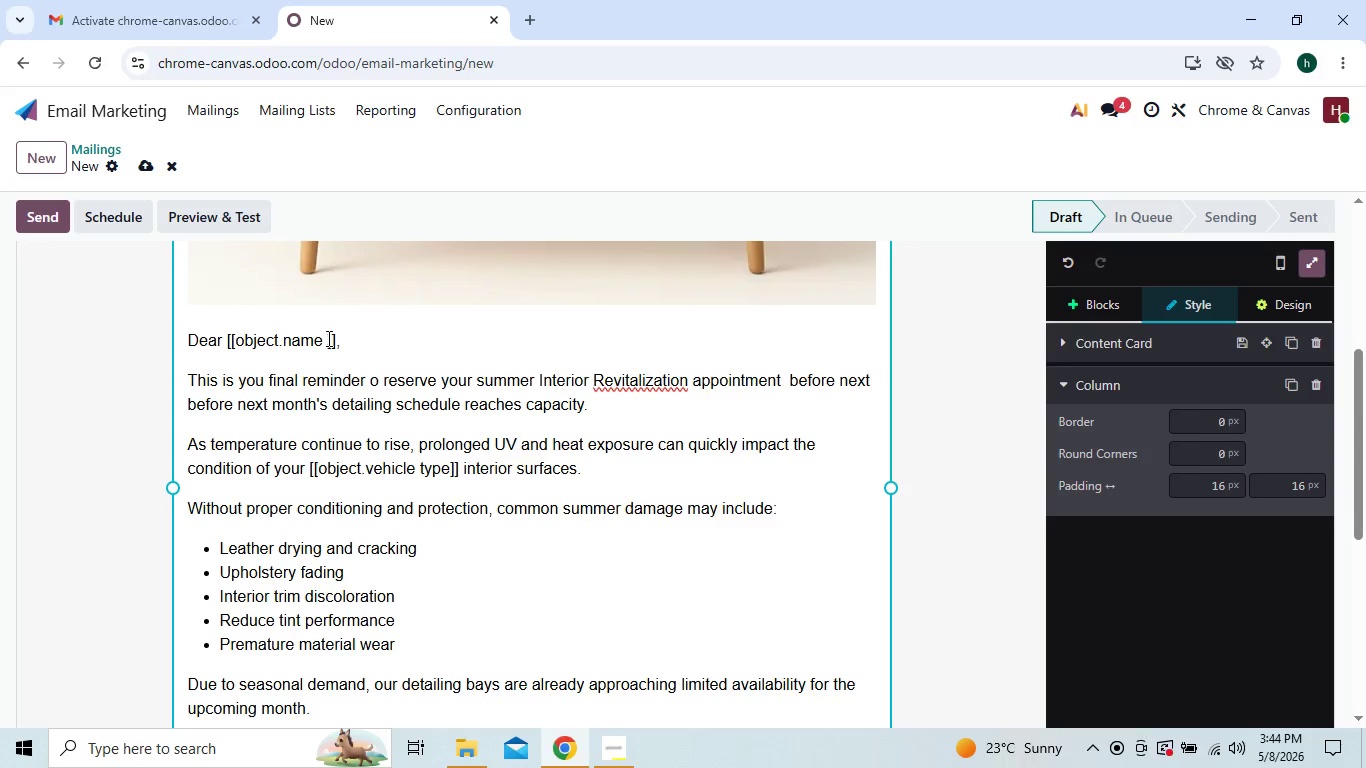 
key(Backspace)
 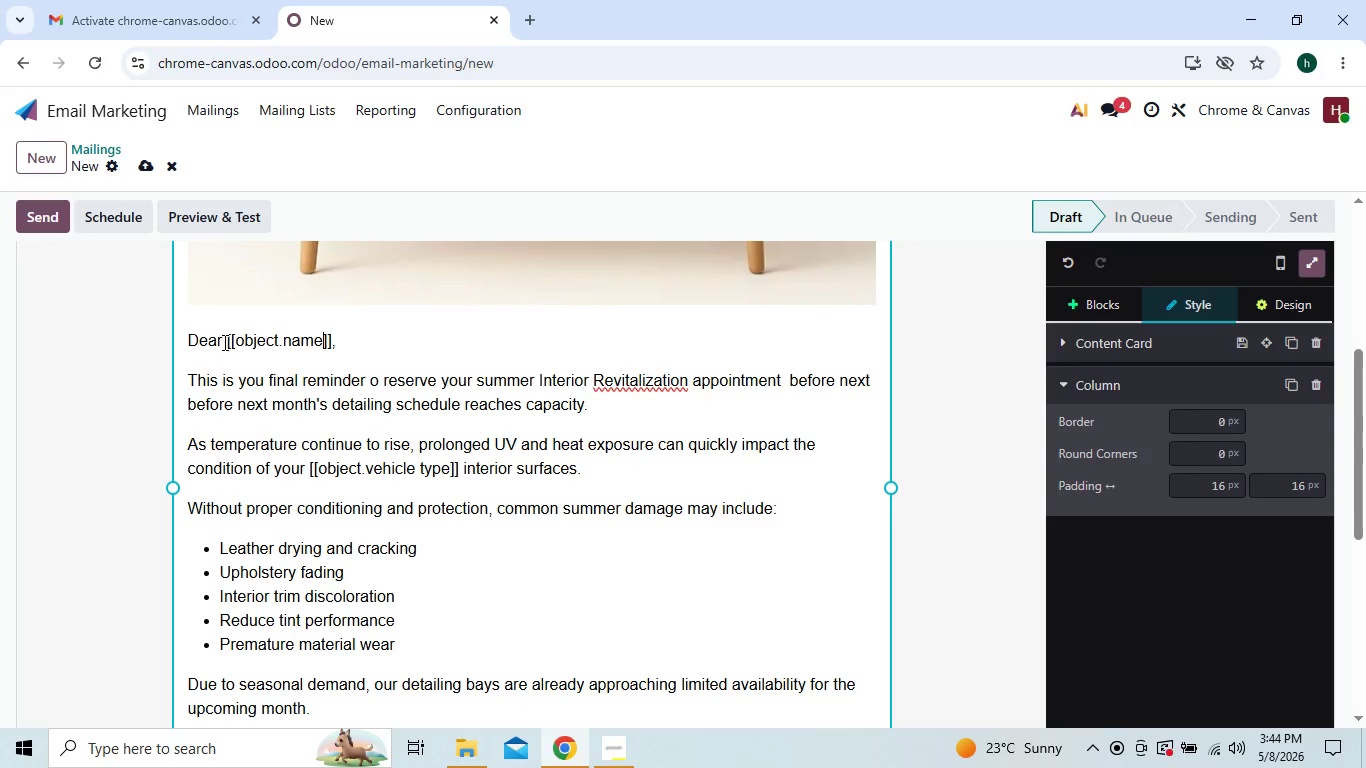 
left_click([223, 342])
 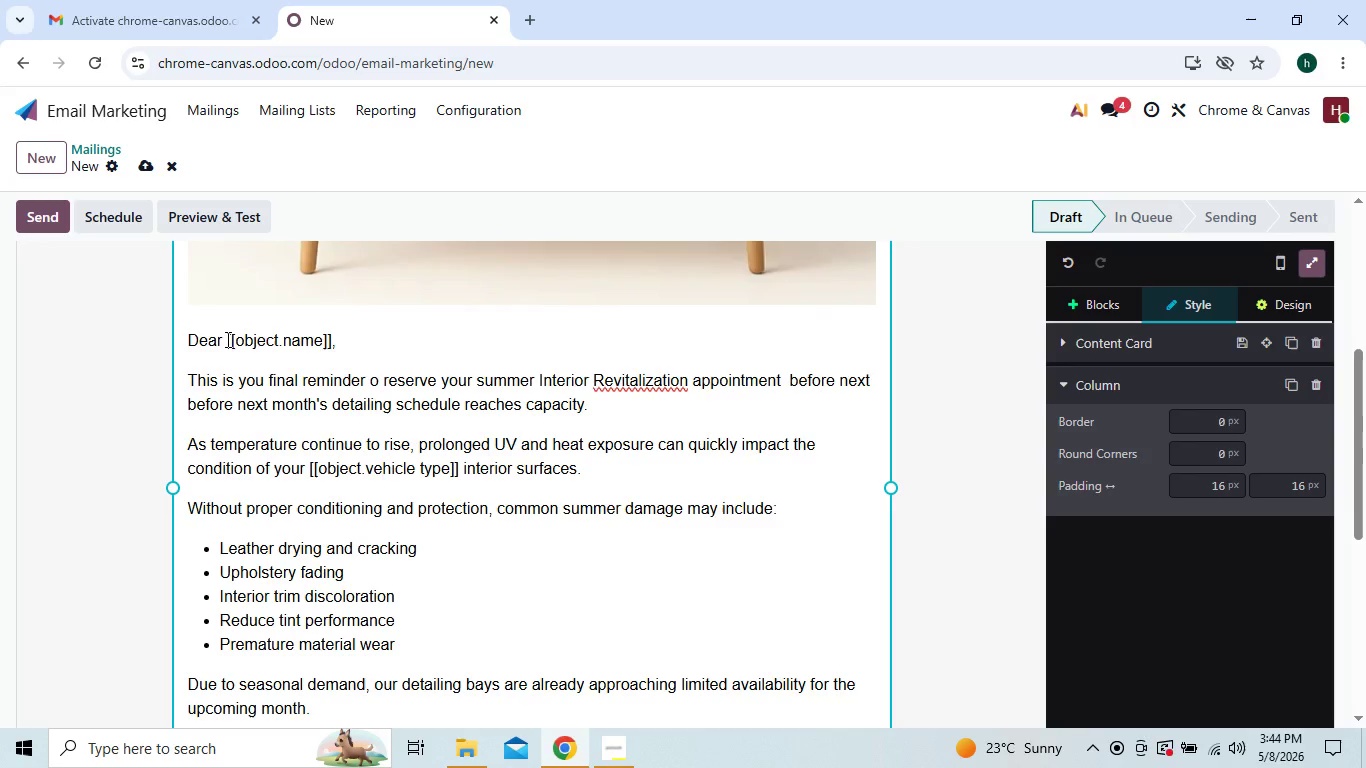 
left_click([226, 339])
 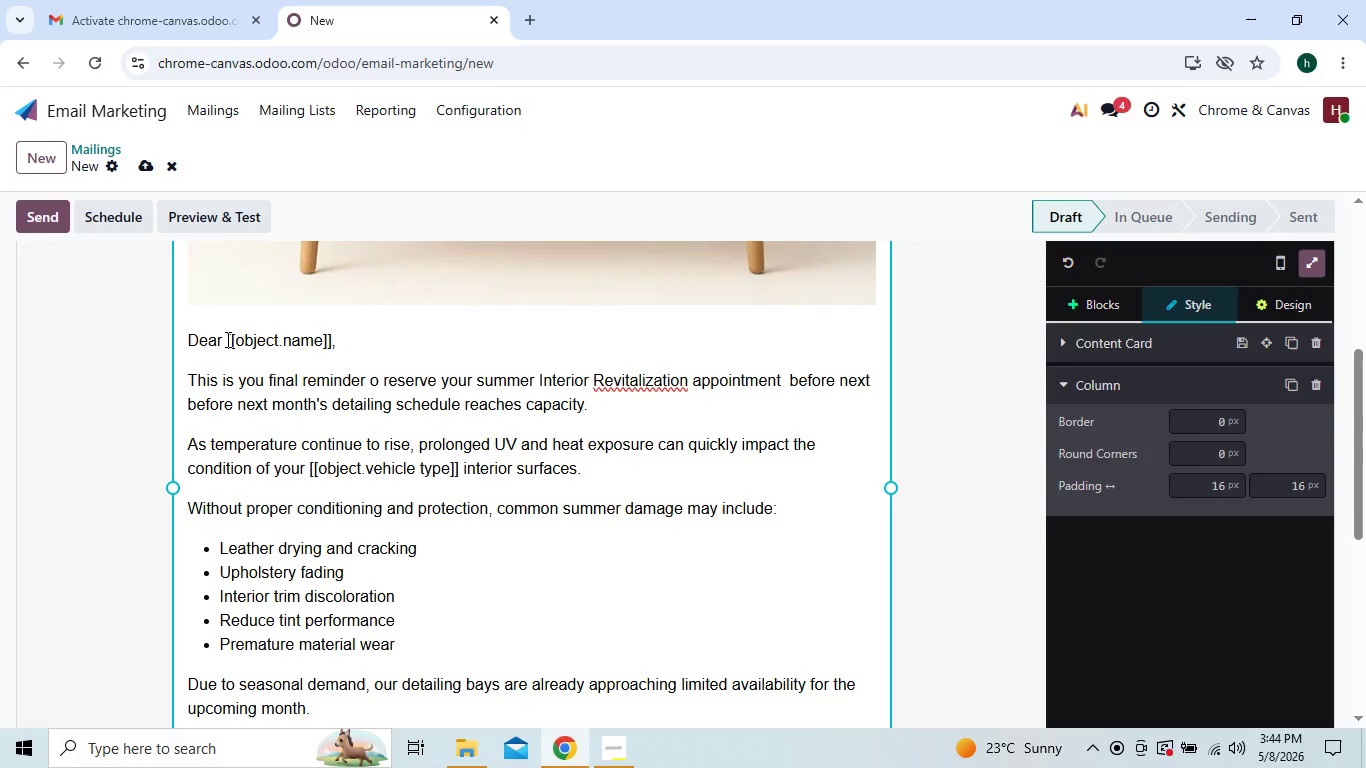 
key(Backquote)
 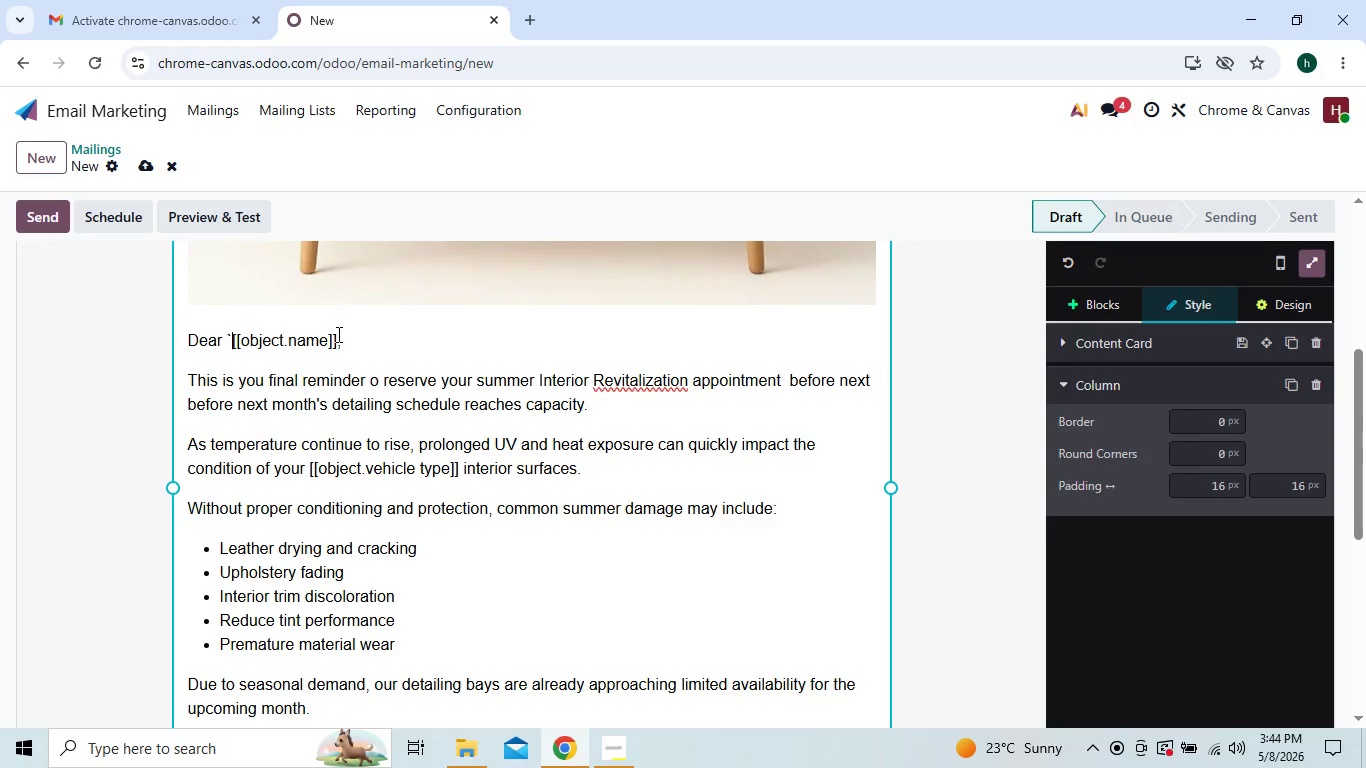 
left_click([337, 337])
 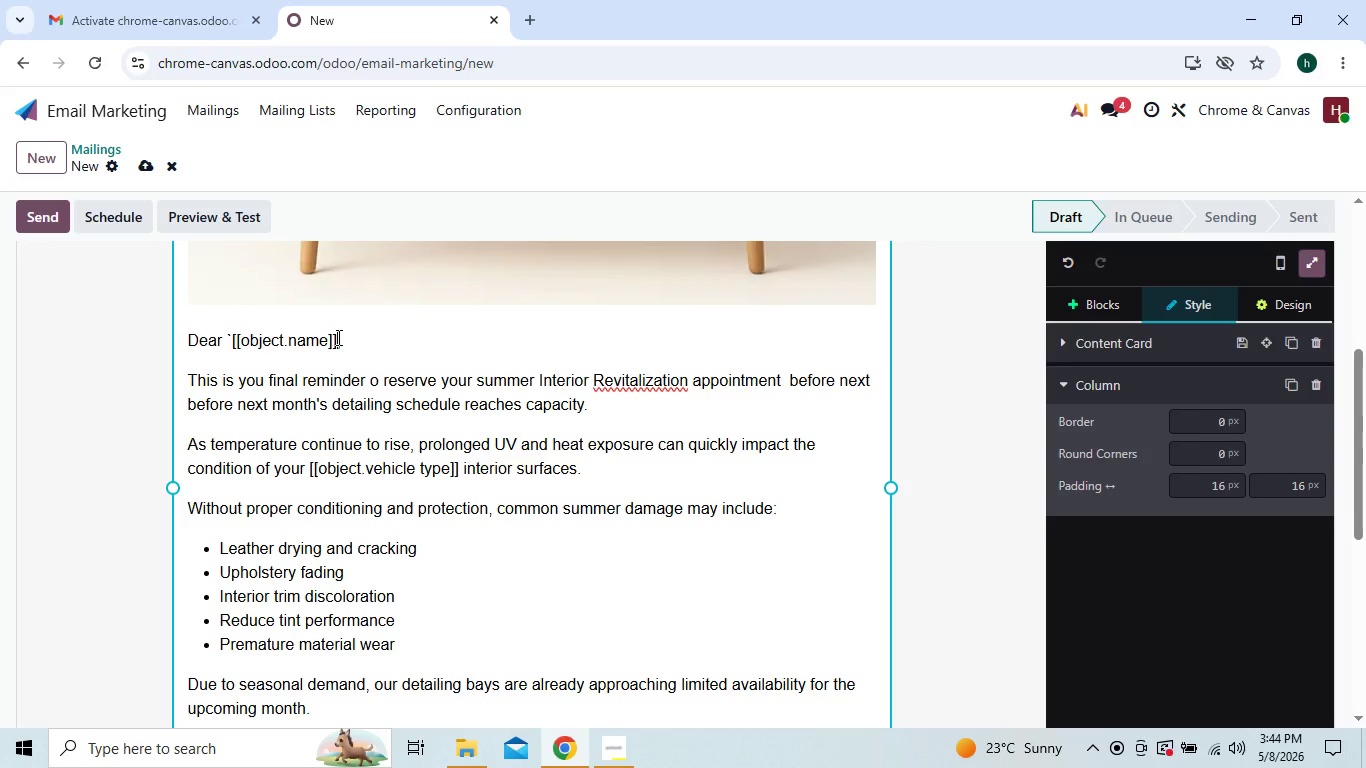 
key(Backquote)
 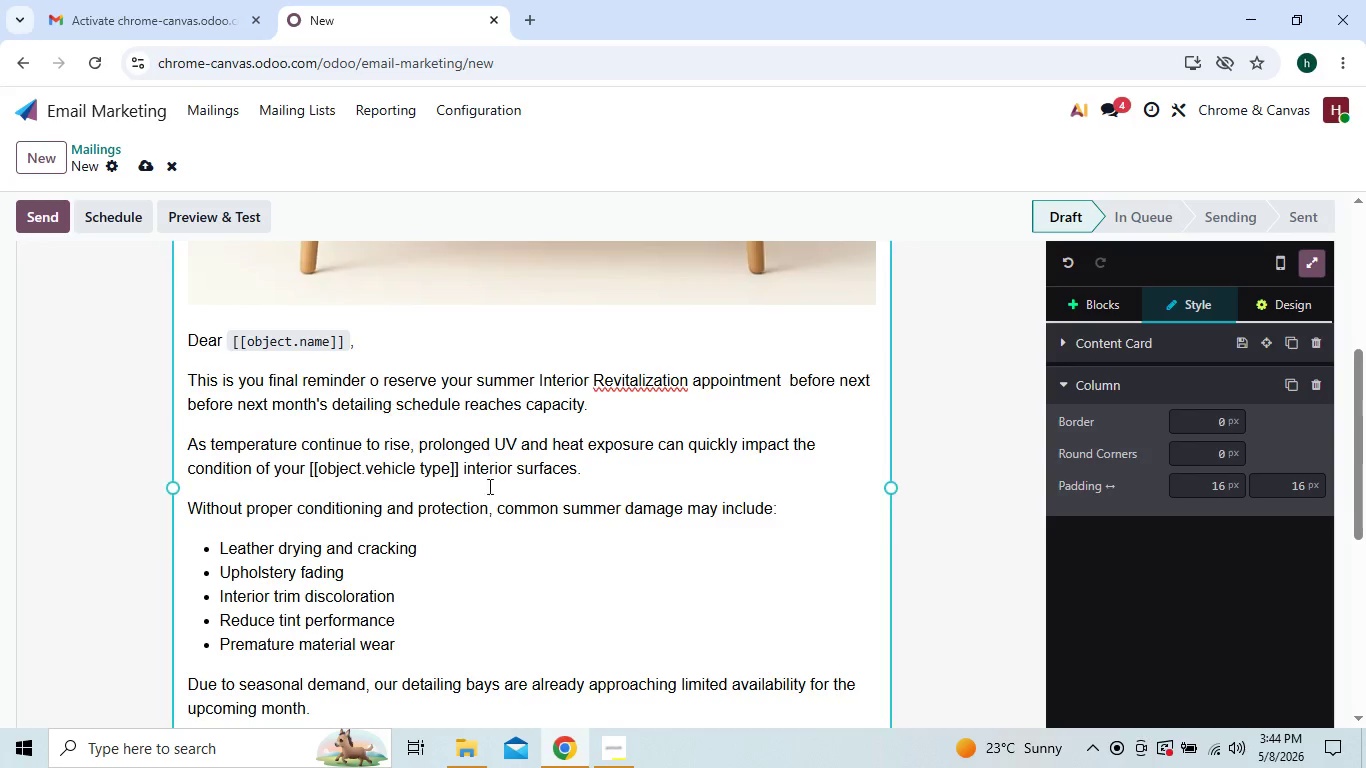 
left_click([564, 558])
 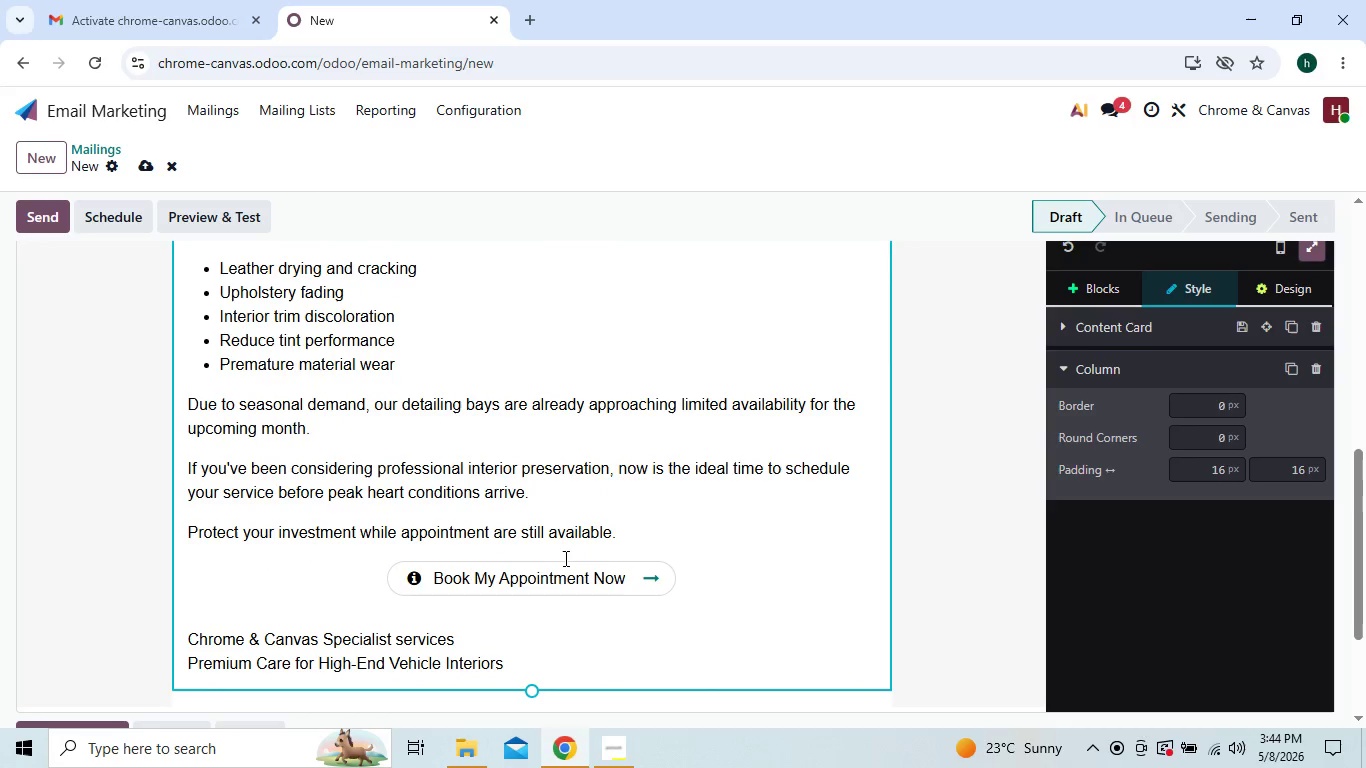 
wait(8.08)
 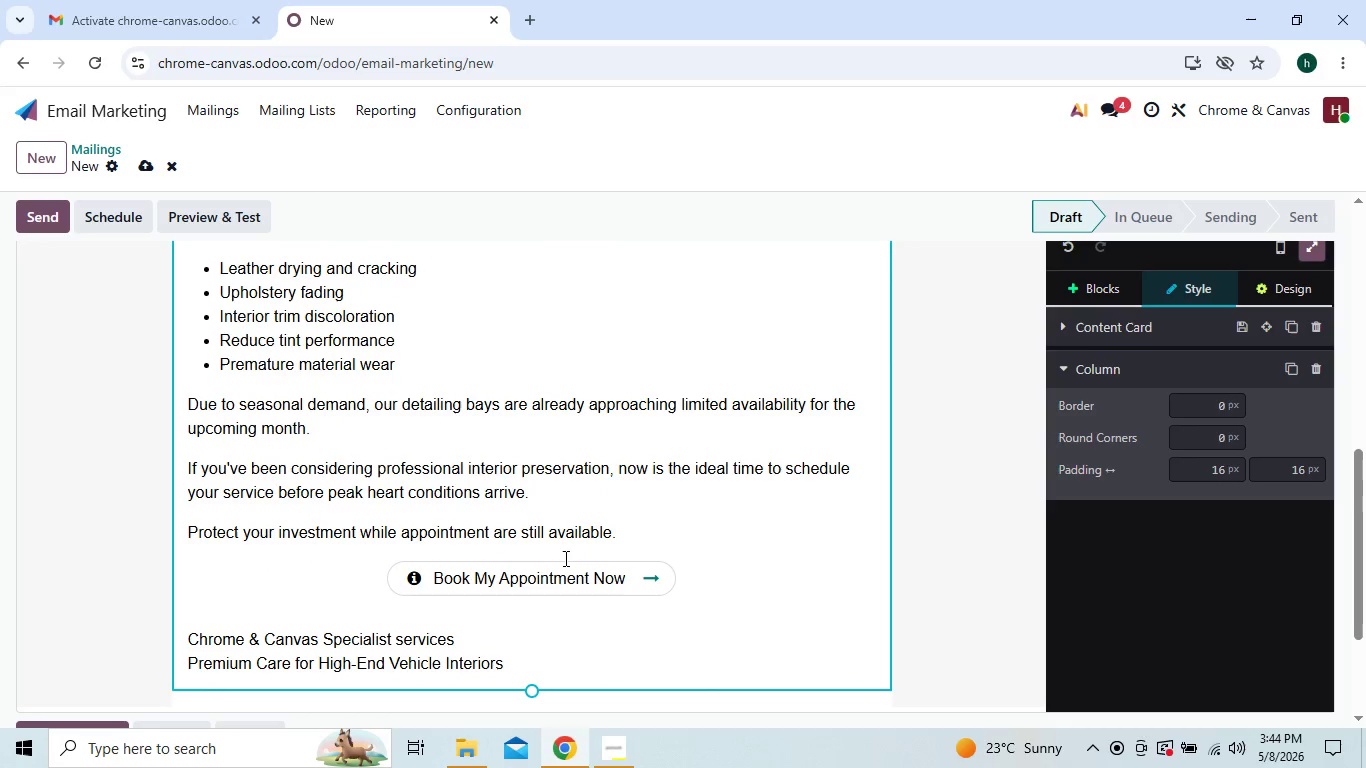 
left_click([253, 284])
 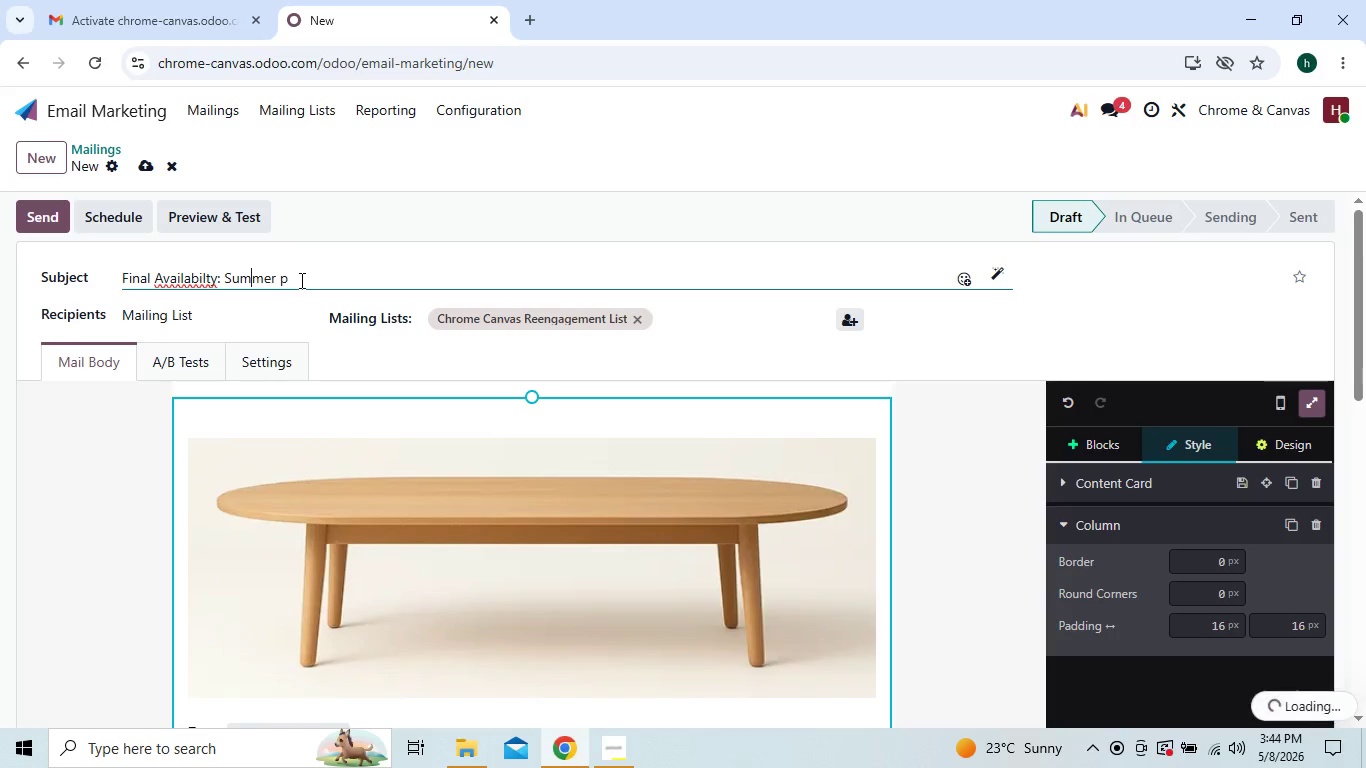 
left_click([300, 280])
 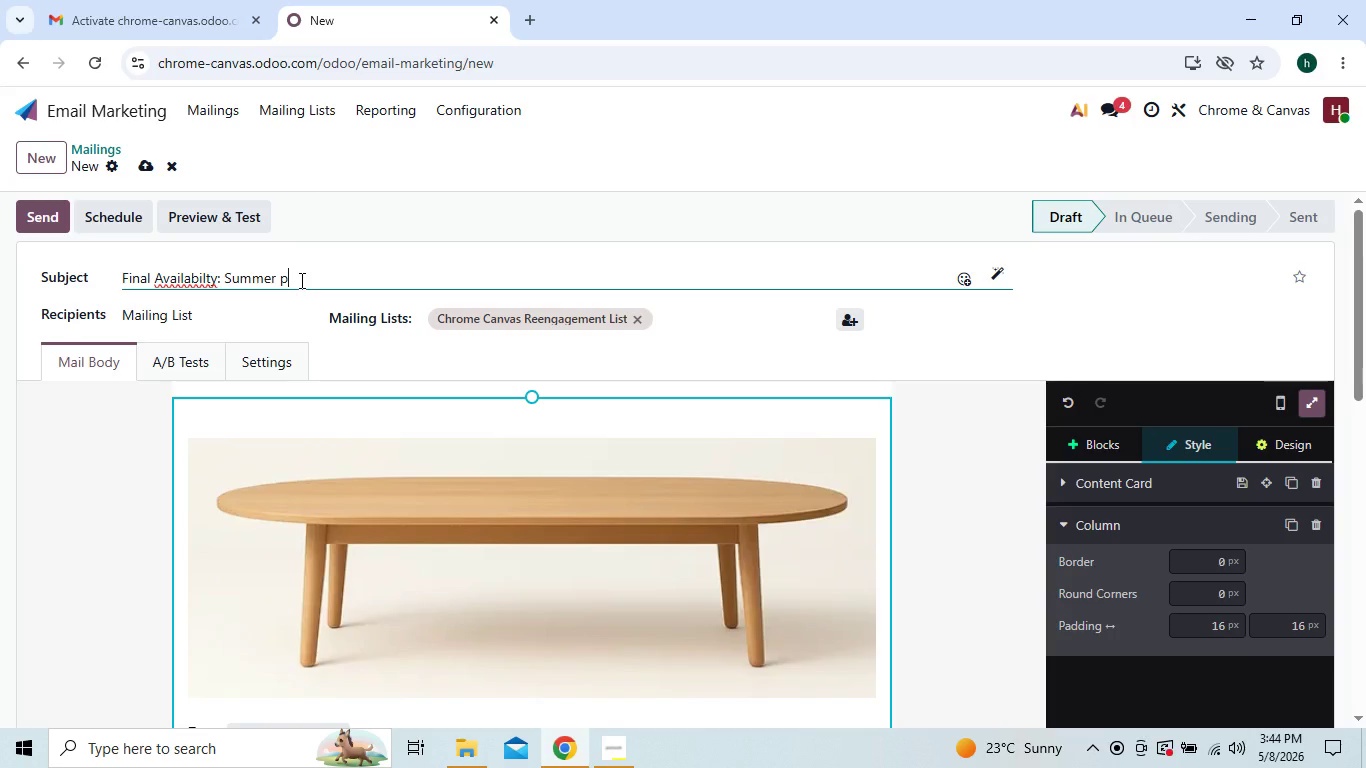 
wait(7.39)
 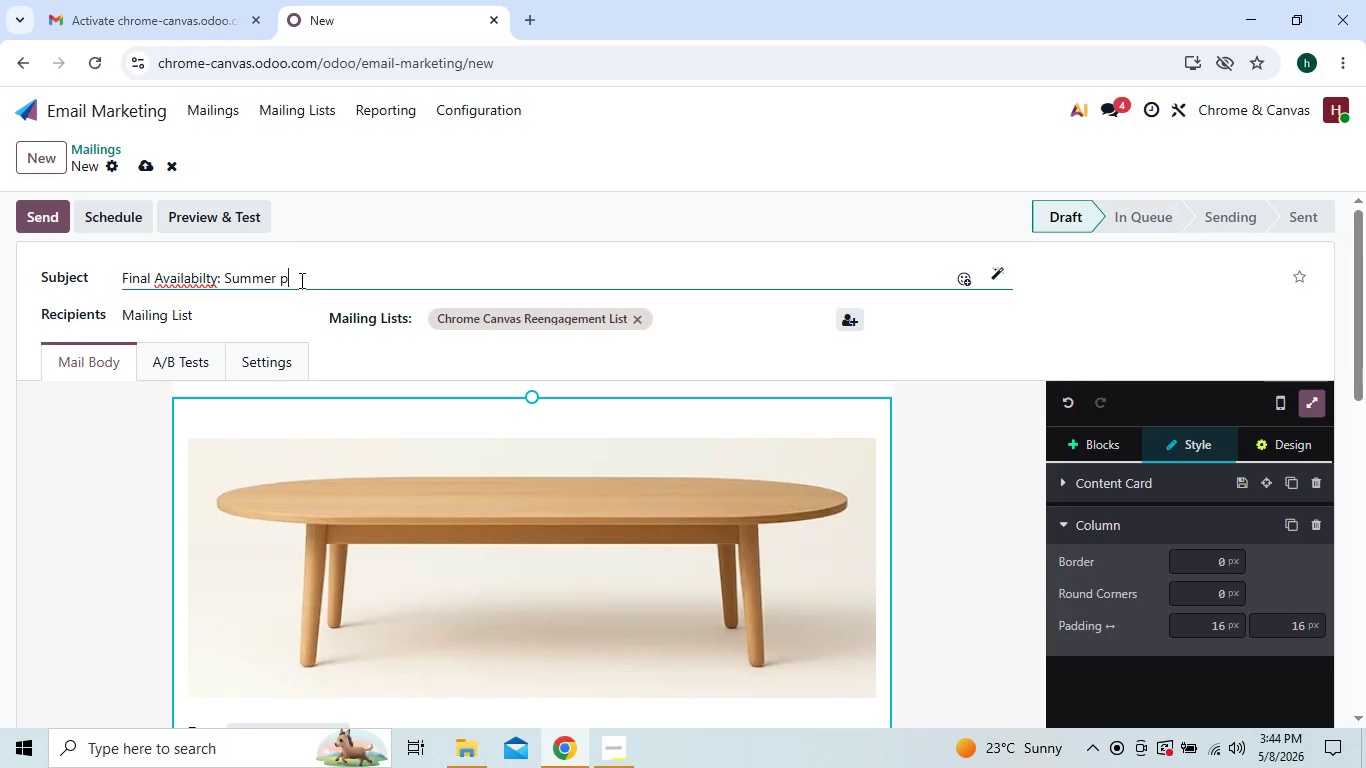 
type(r)
key(Backspace)
key(Backspace)
type(Protection Appoinment Filling Q)
 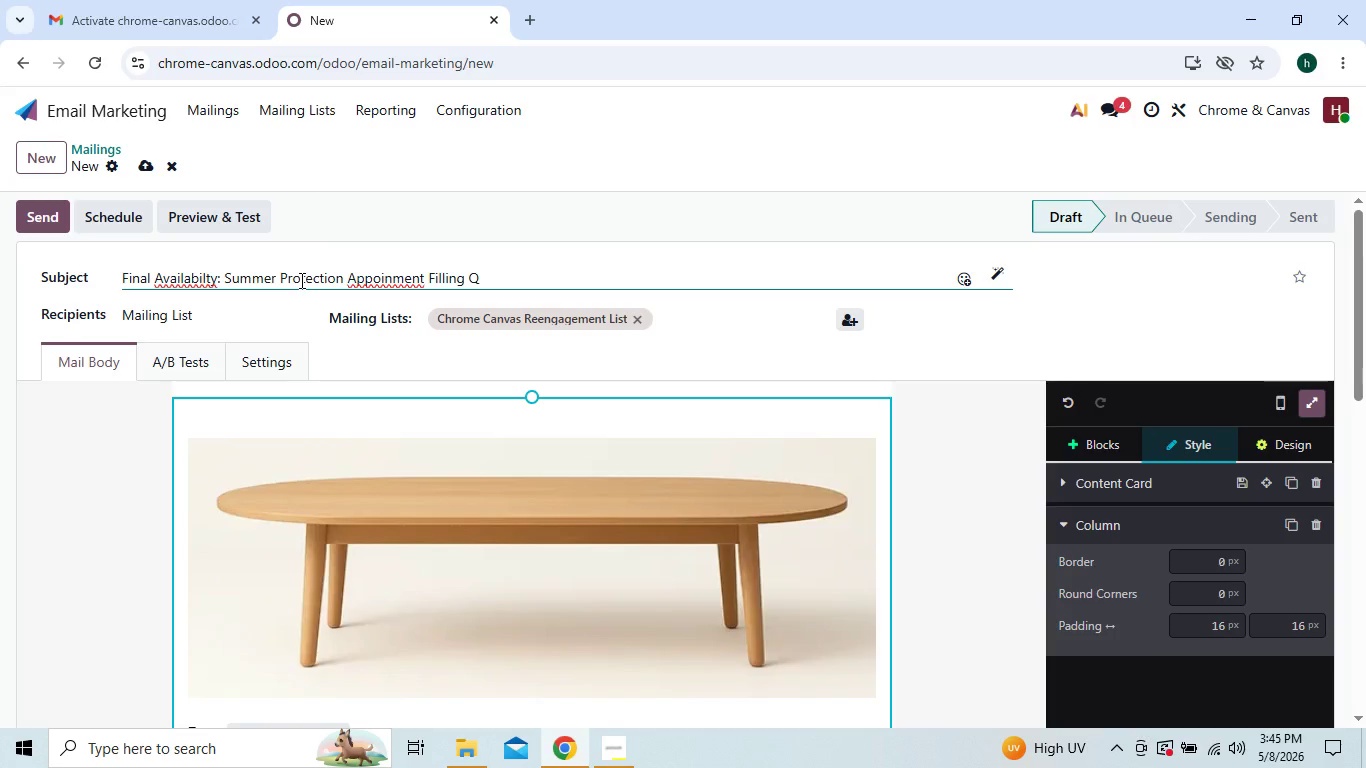 
right_click([375, 275])
 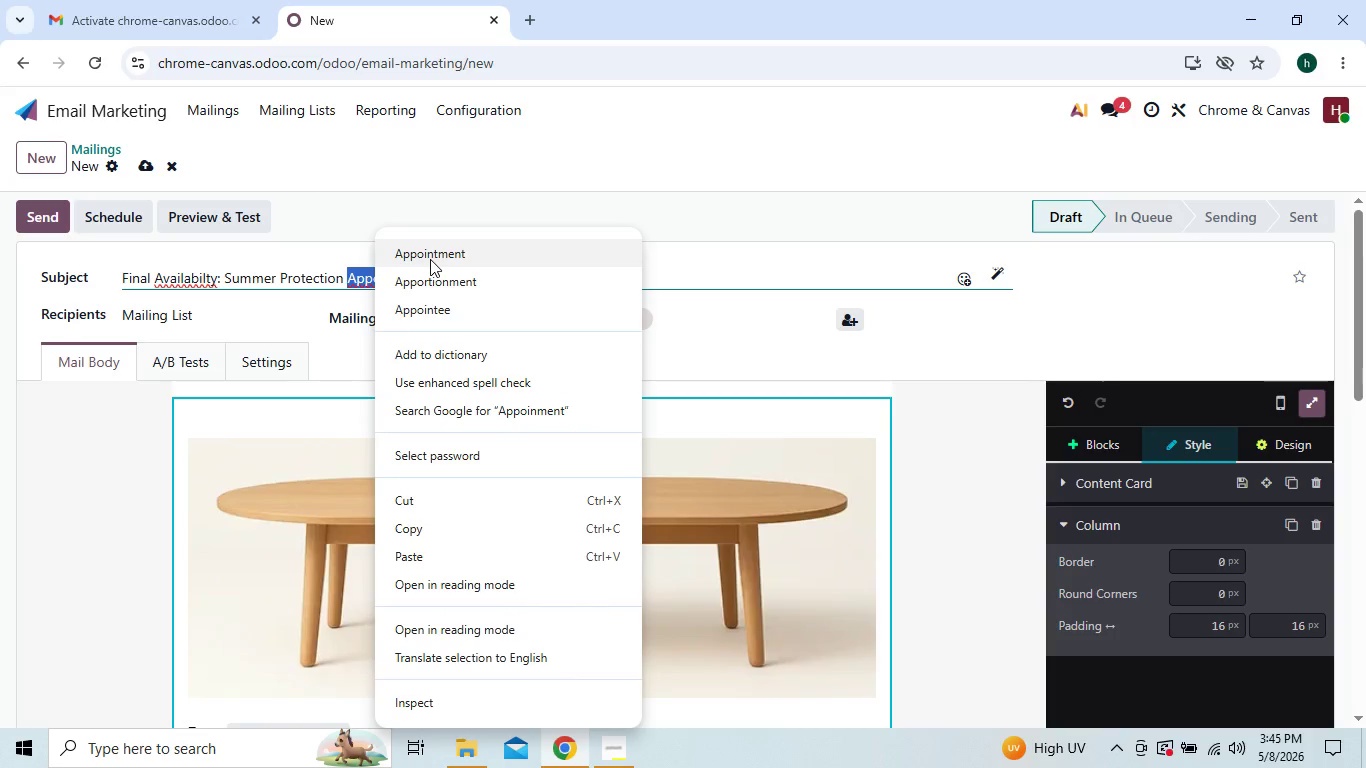 
left_click([444, 258])
 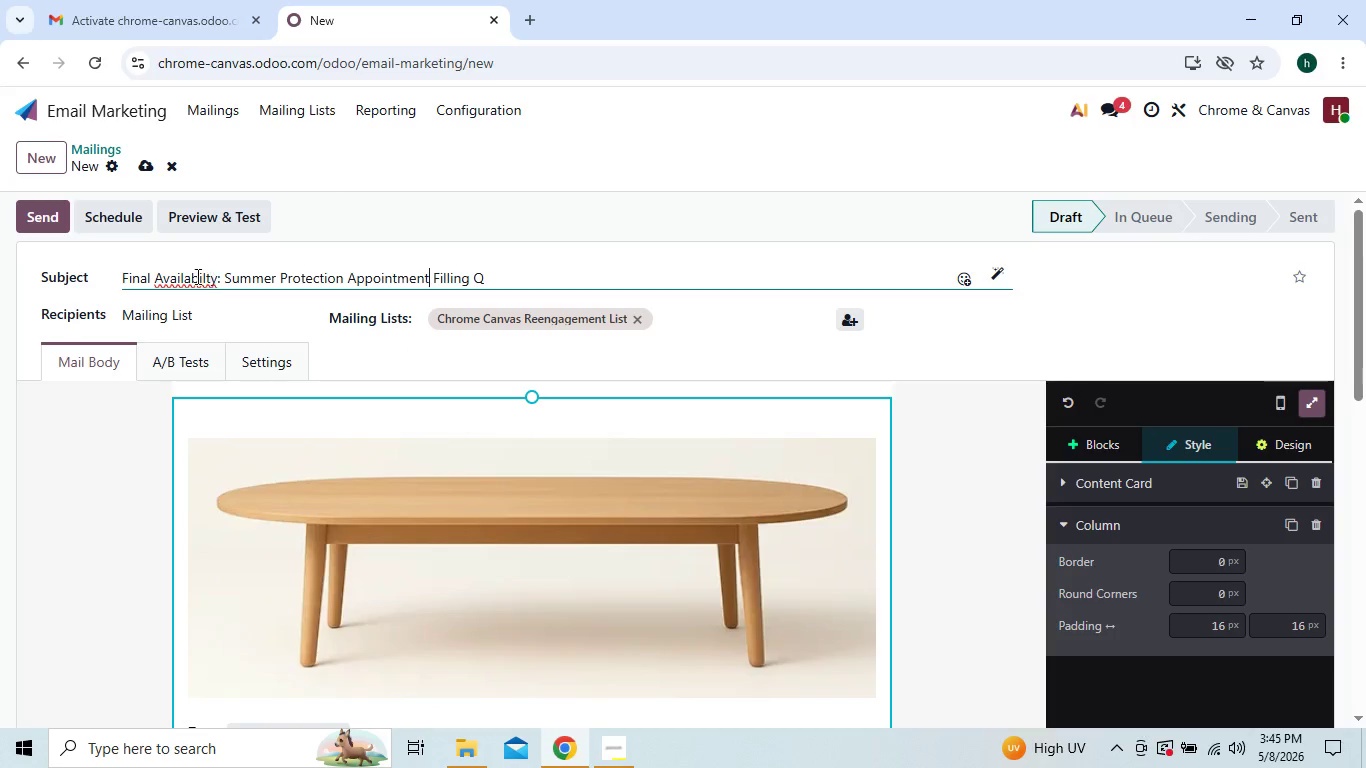 
right_click([196, 276])
 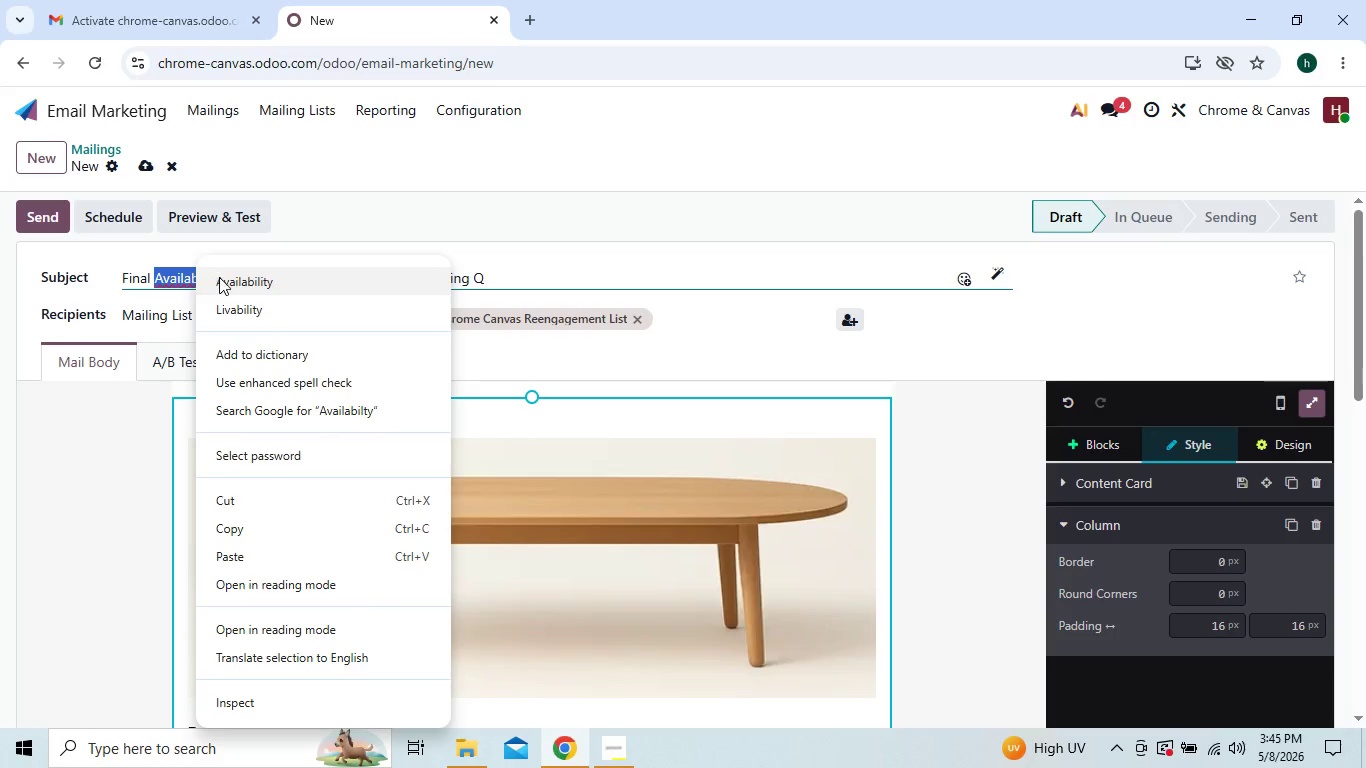 
left_click([222, 277])
 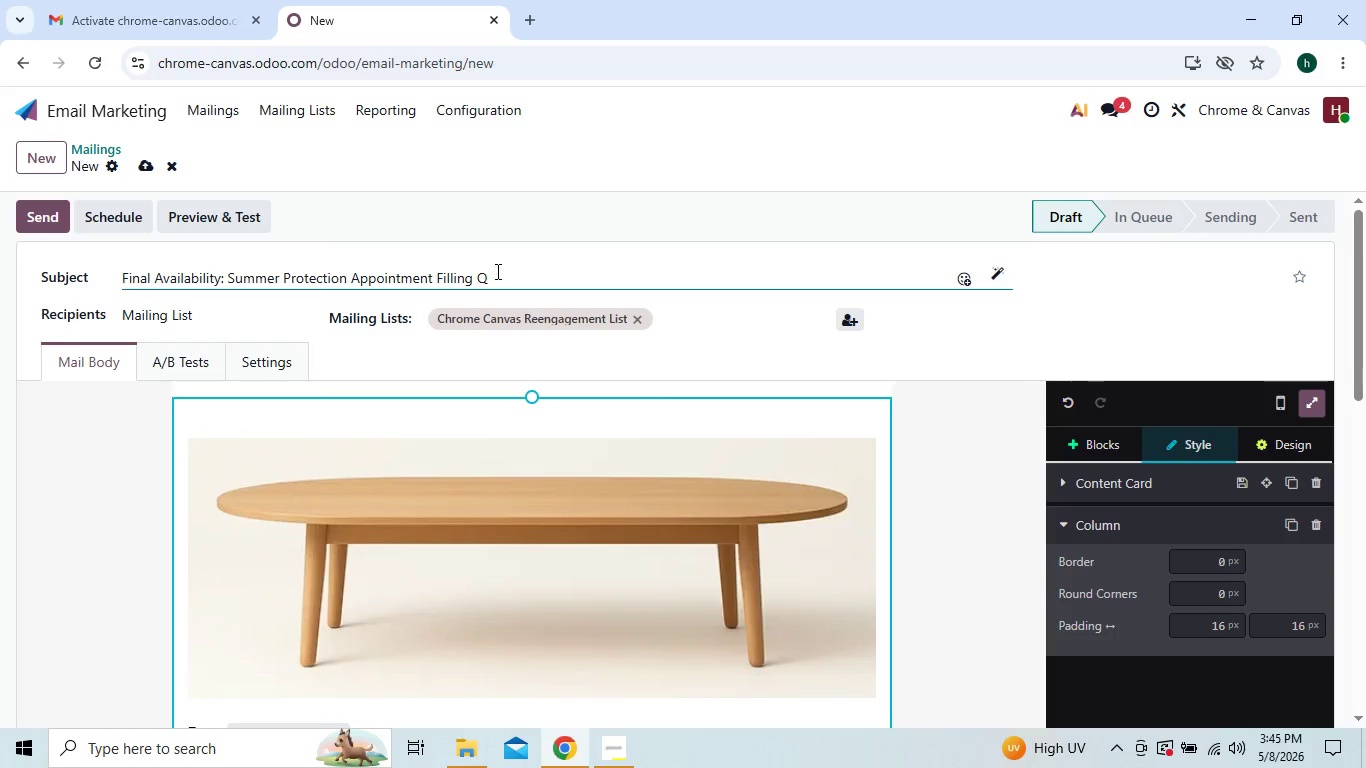 
left_click([496, 271])
 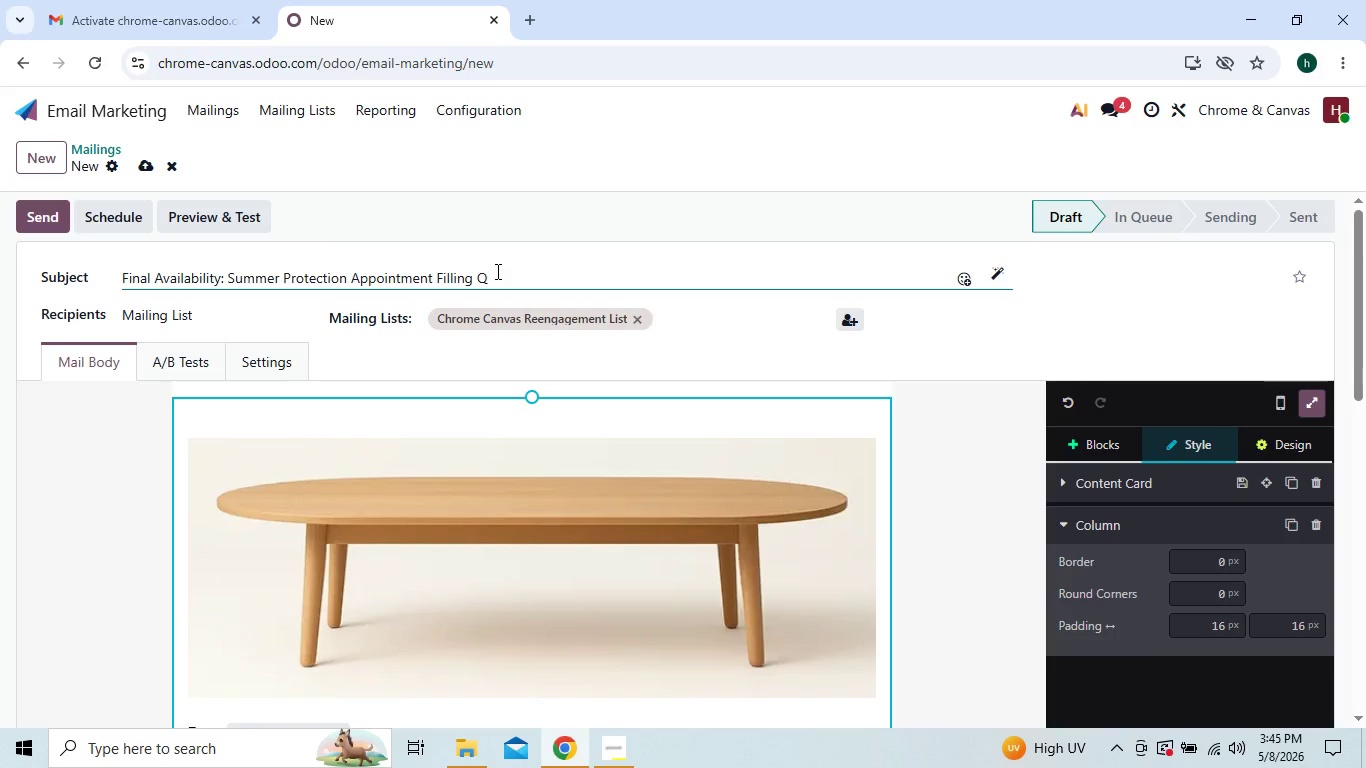 
type(uickly)
 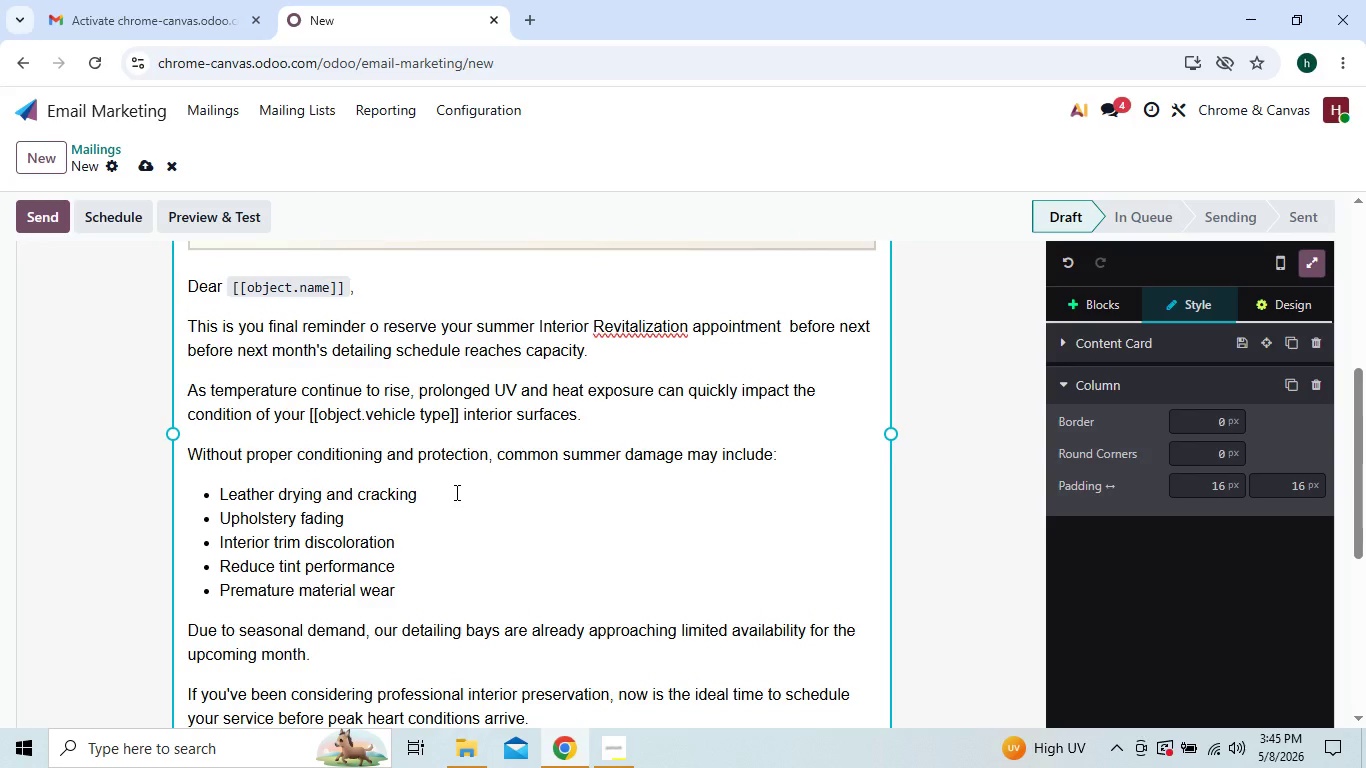 
wait(12.19)
 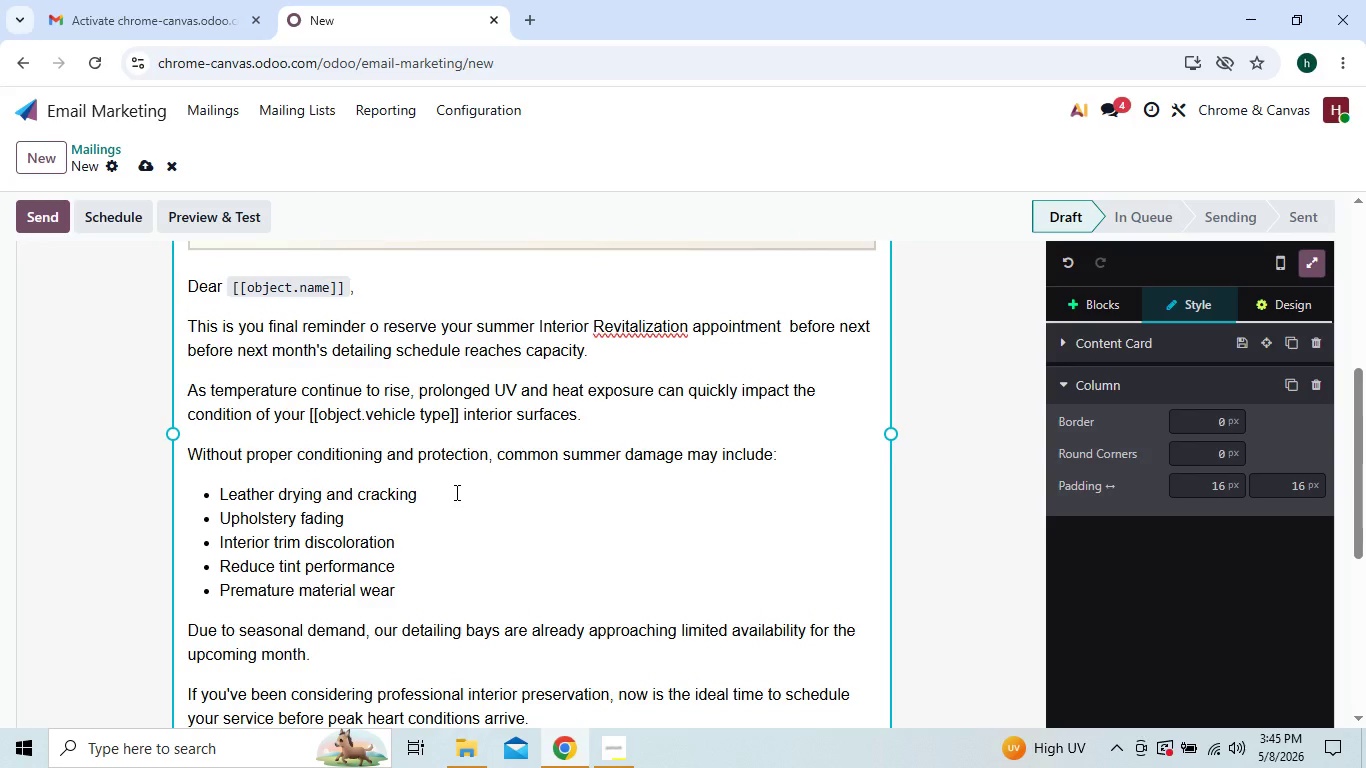 
left_click([310, 394])
 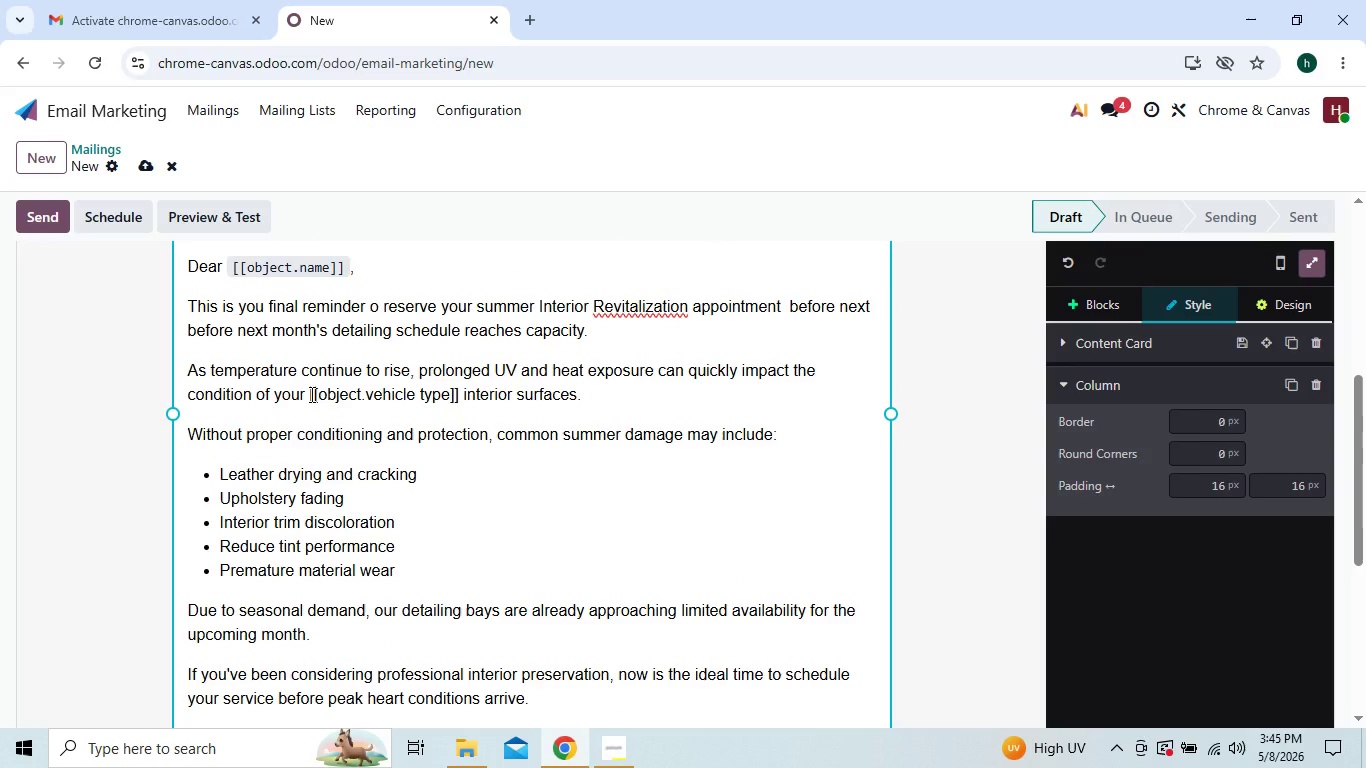 
key(Backquote)
 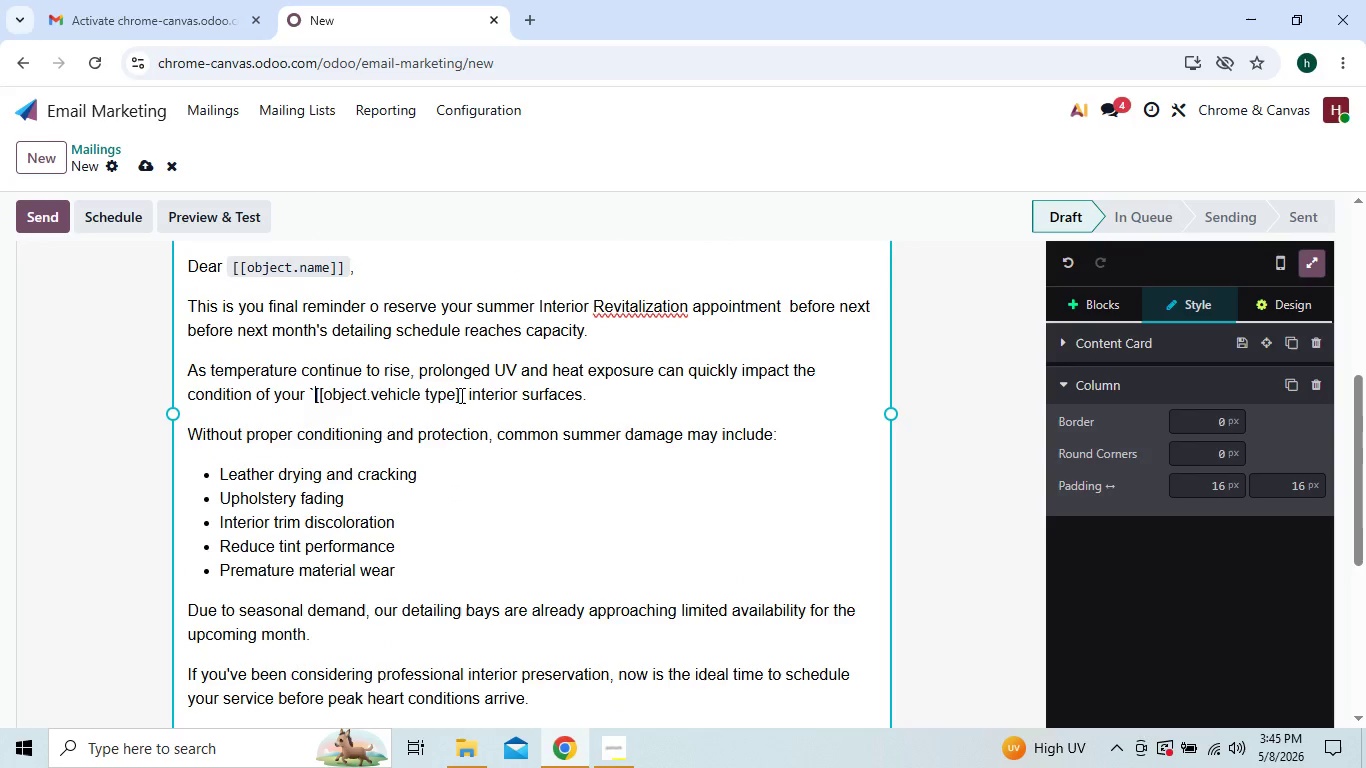 
left_click([461, 394])
 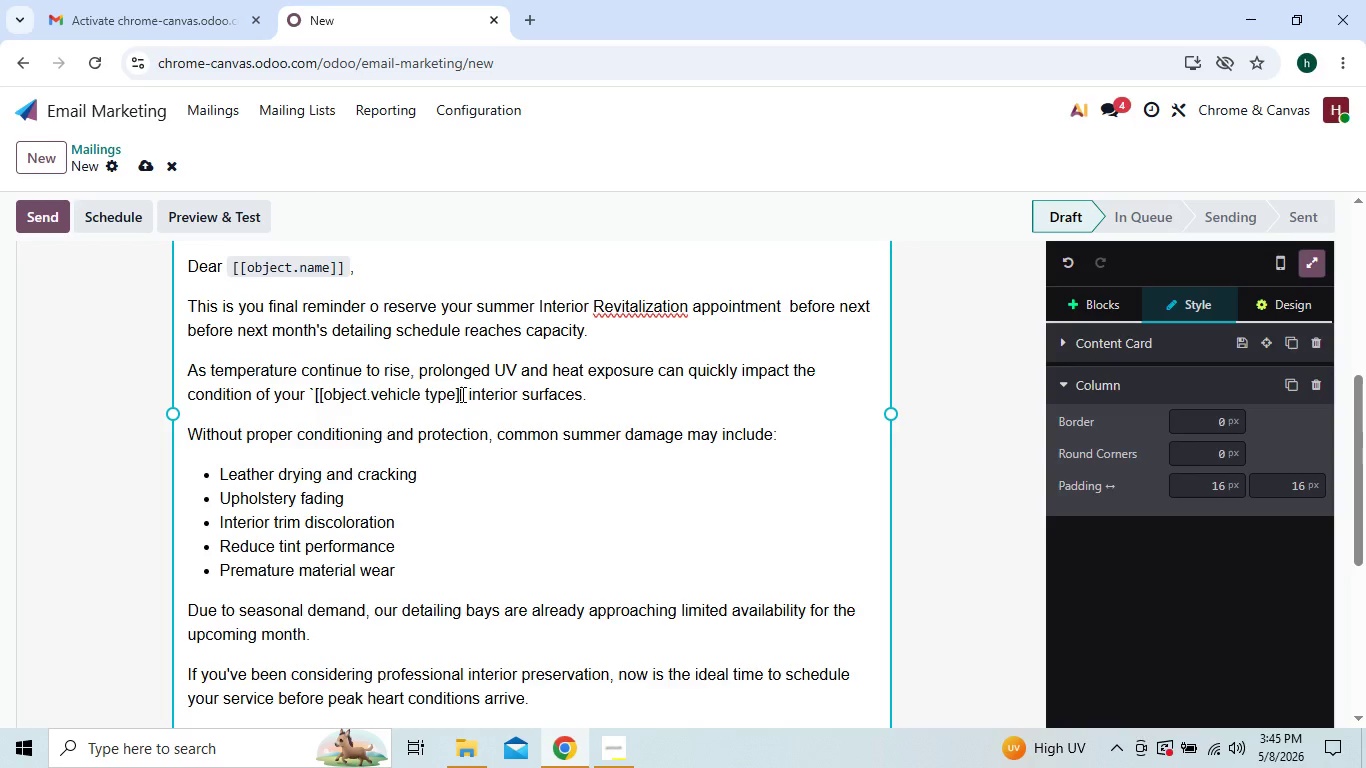 
key(Backquote)
 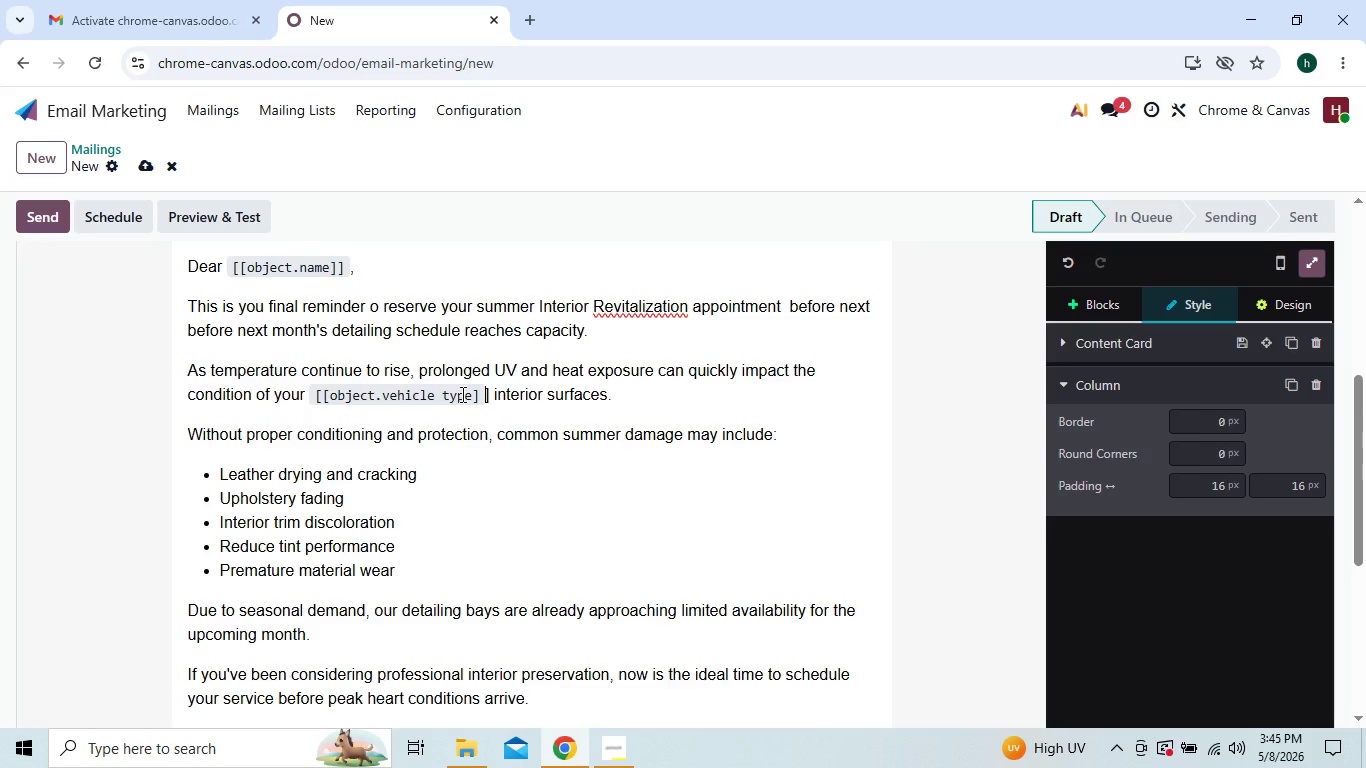 
key(Backspace)
 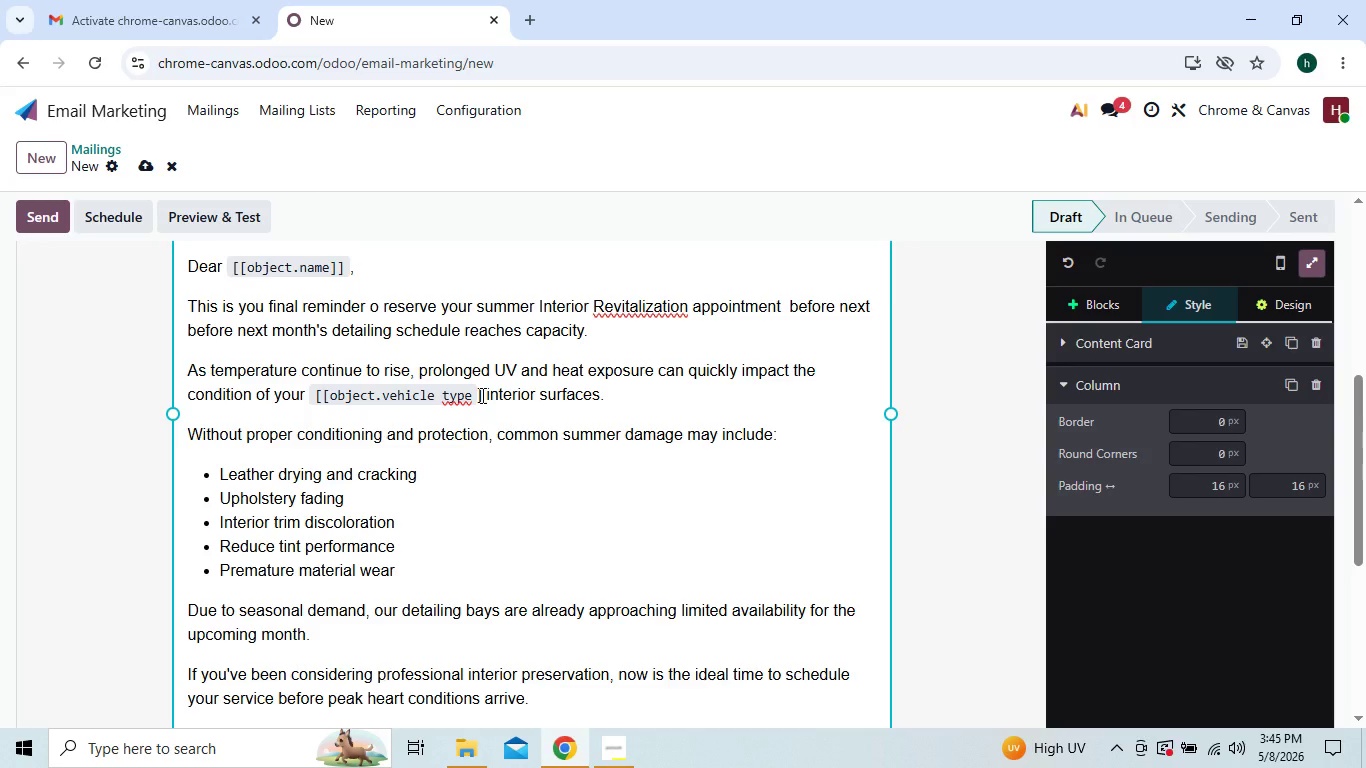 
key(Control+Z)
 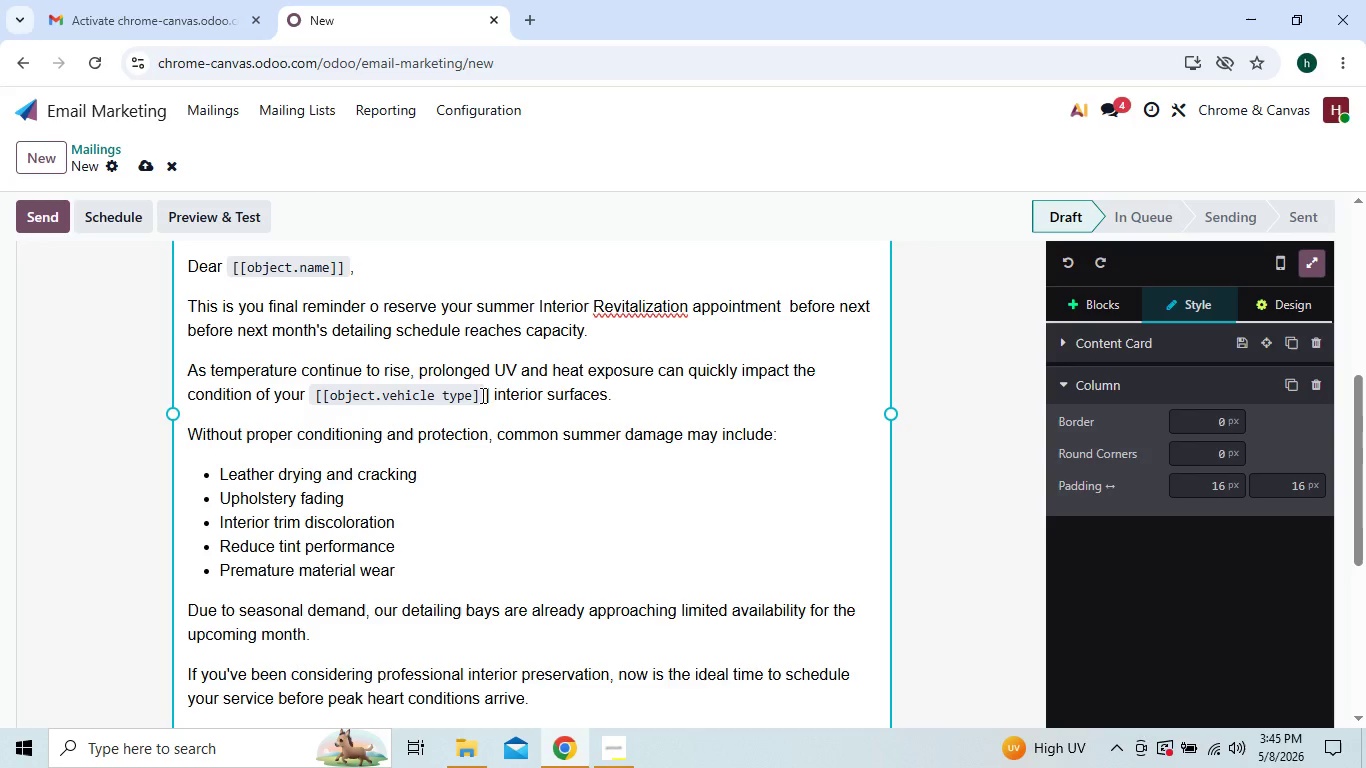 
key(Control+ControlLeft)
 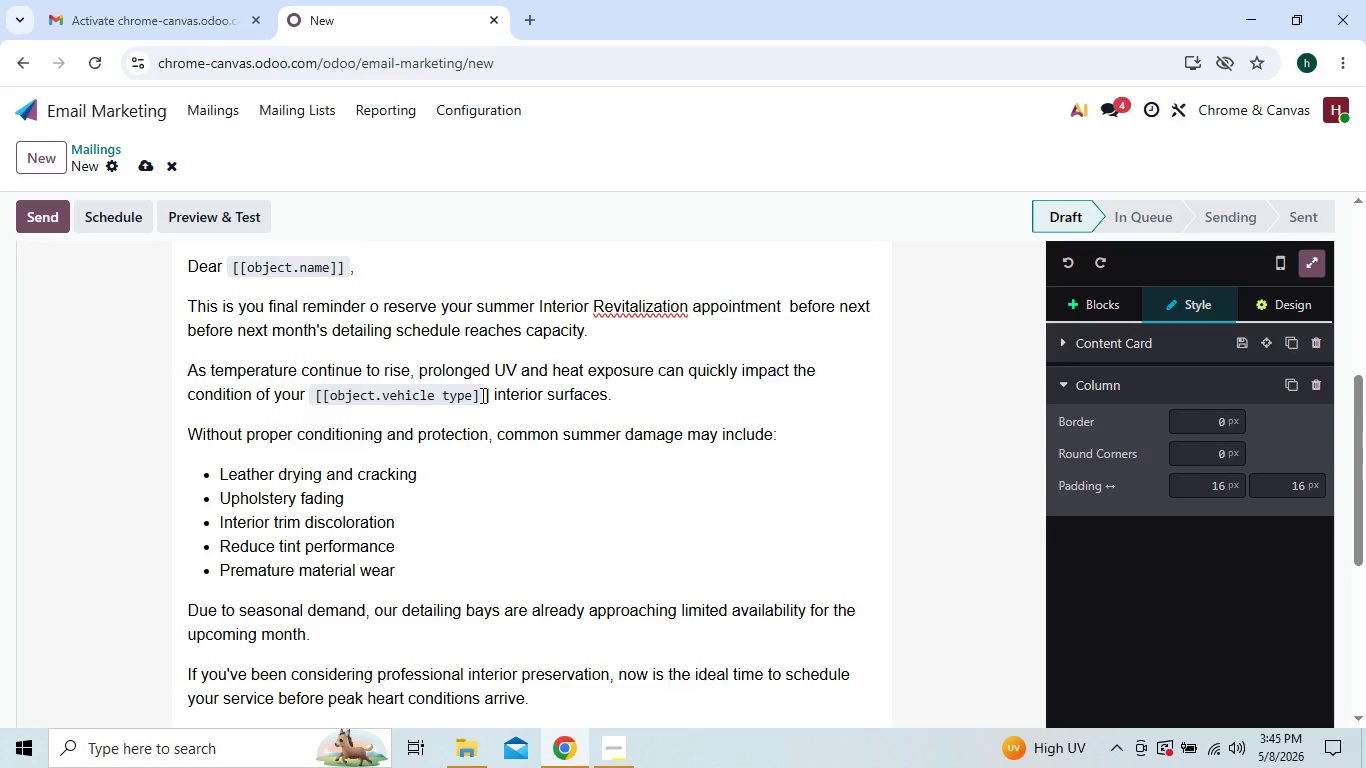 
key(Control+Z)
 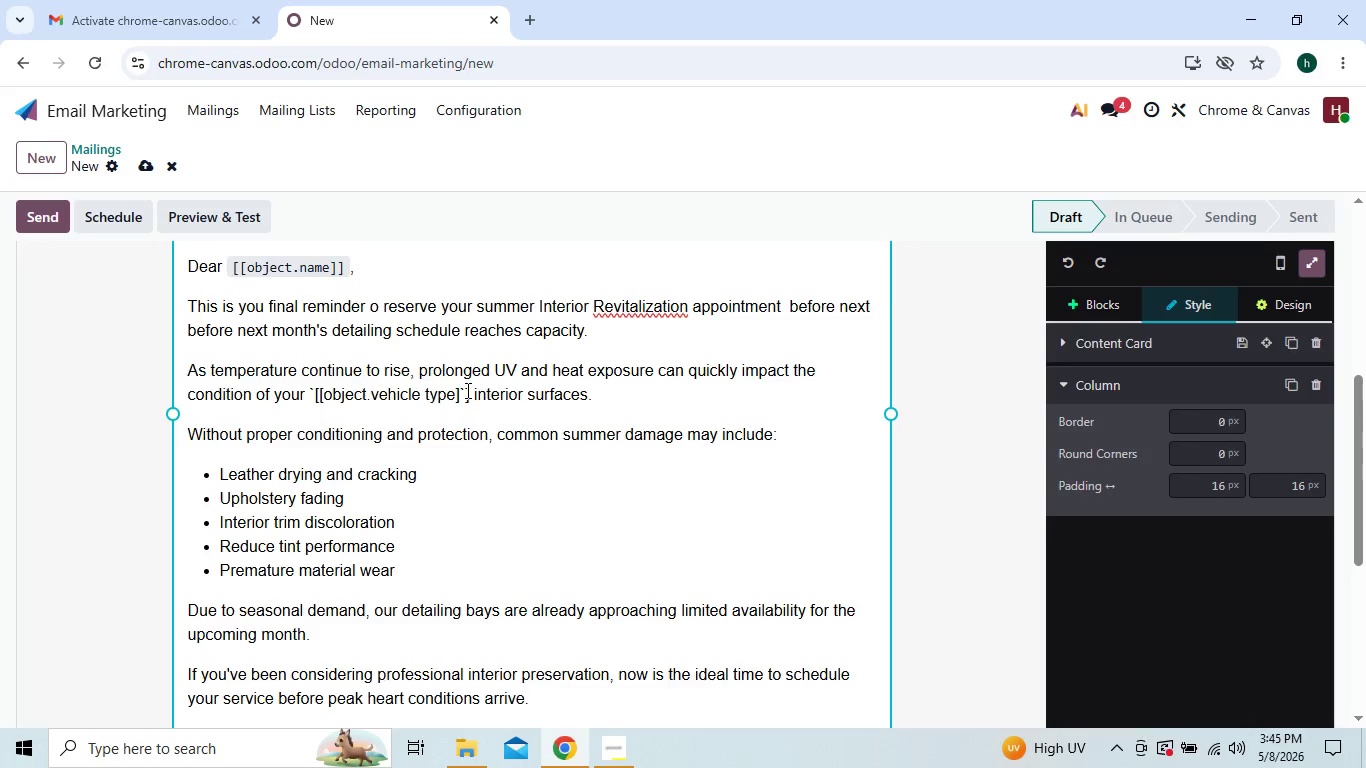 
key(Backspace)
 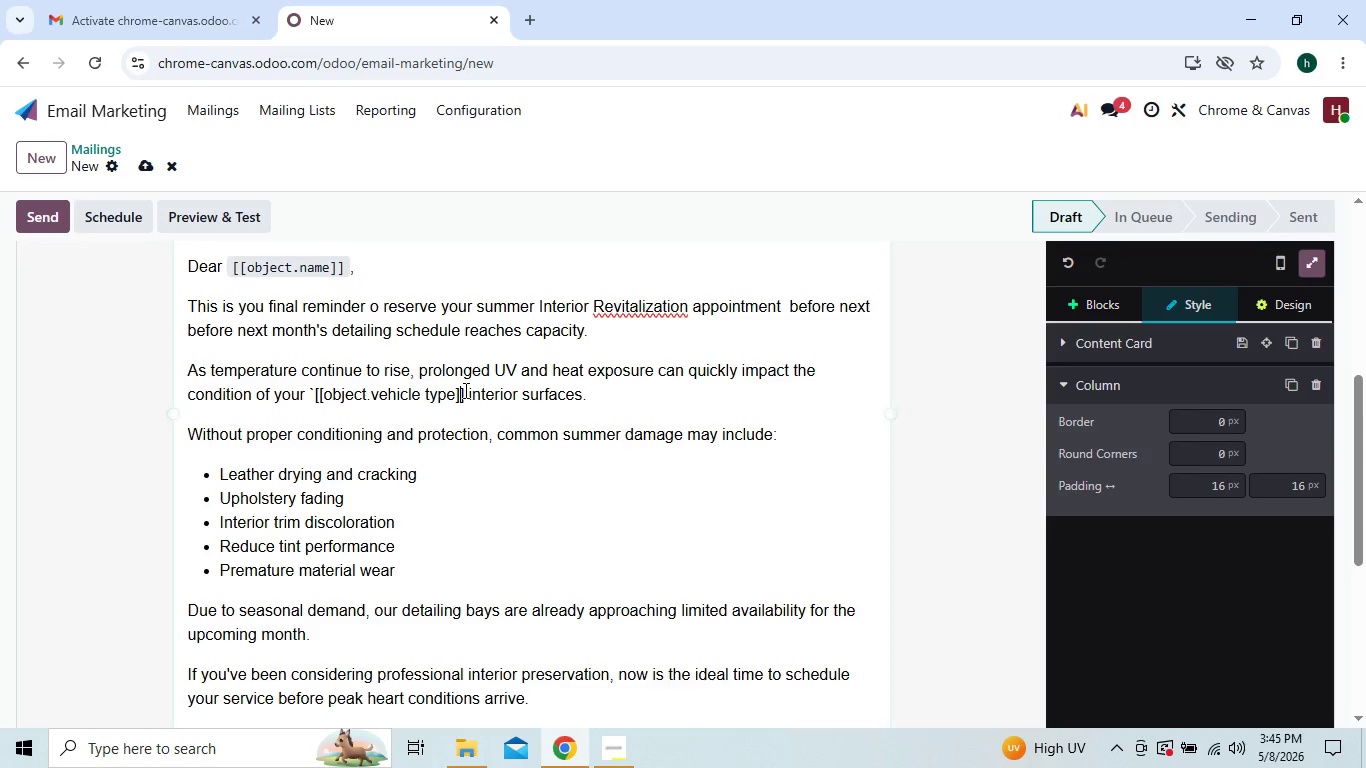 
left_click([464, 392])
 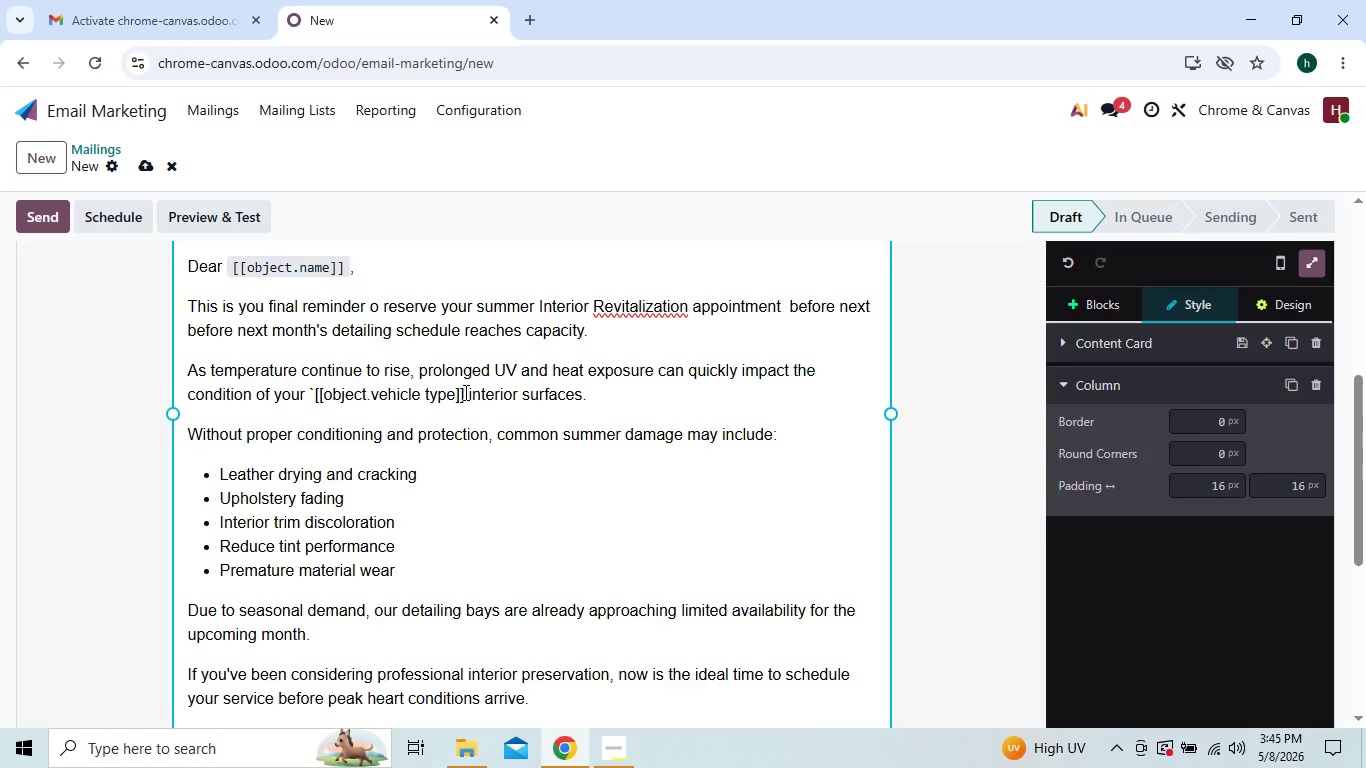 
key(Backquote)
 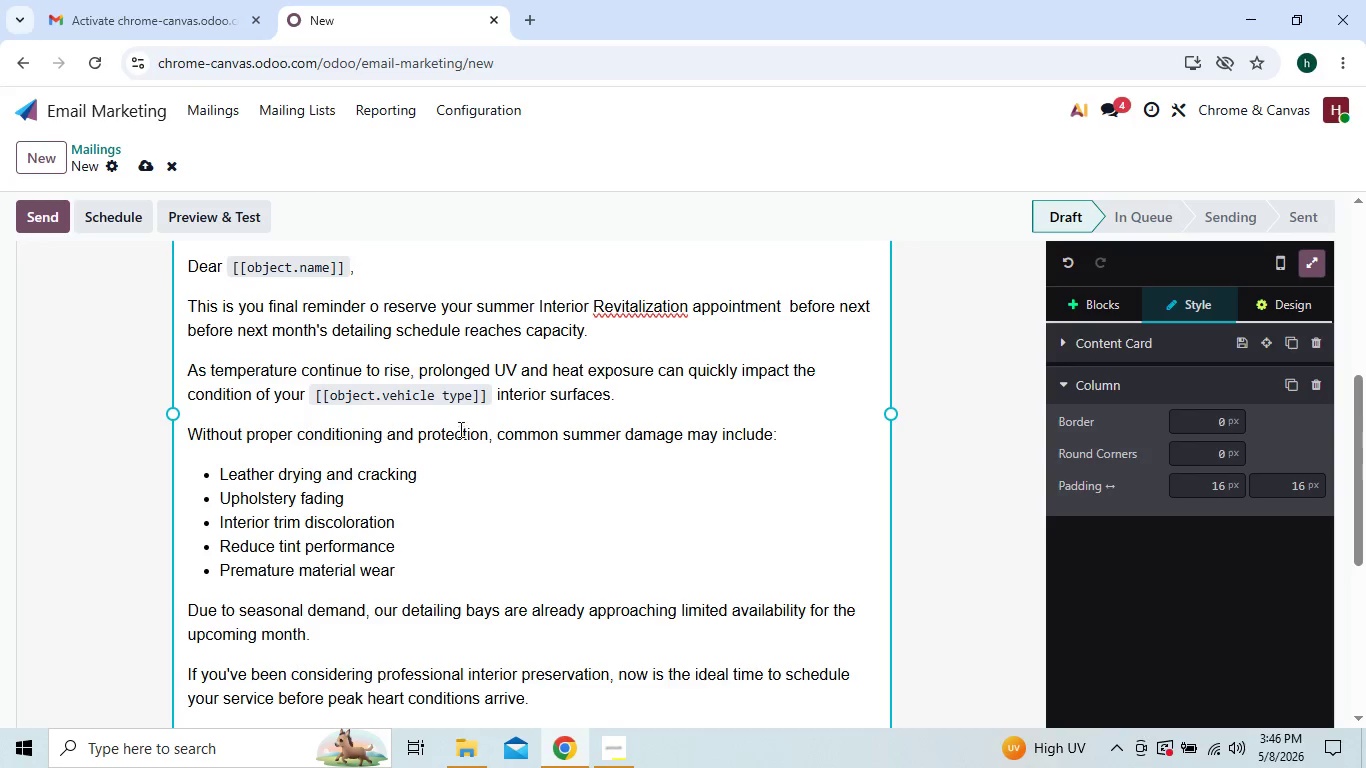 
left_click([444, 393])
 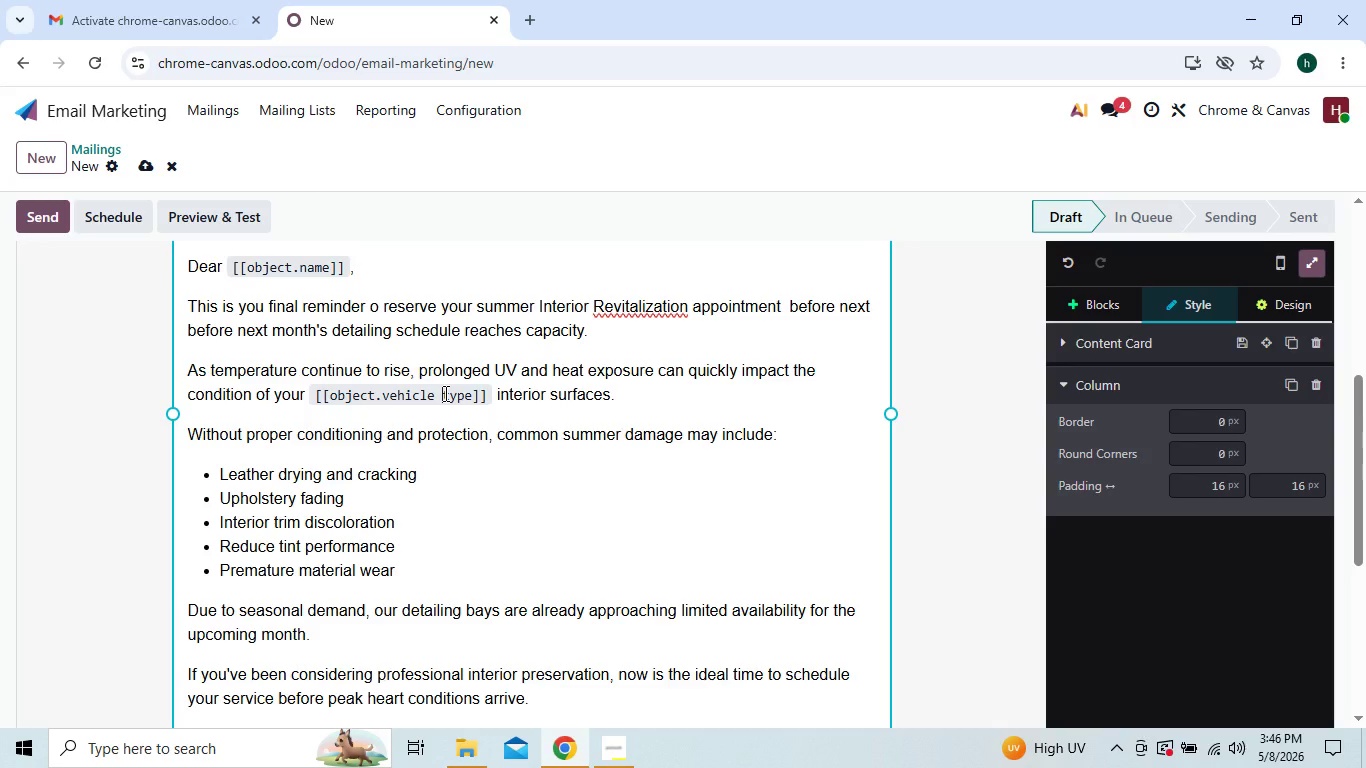 
key(Backspace)
 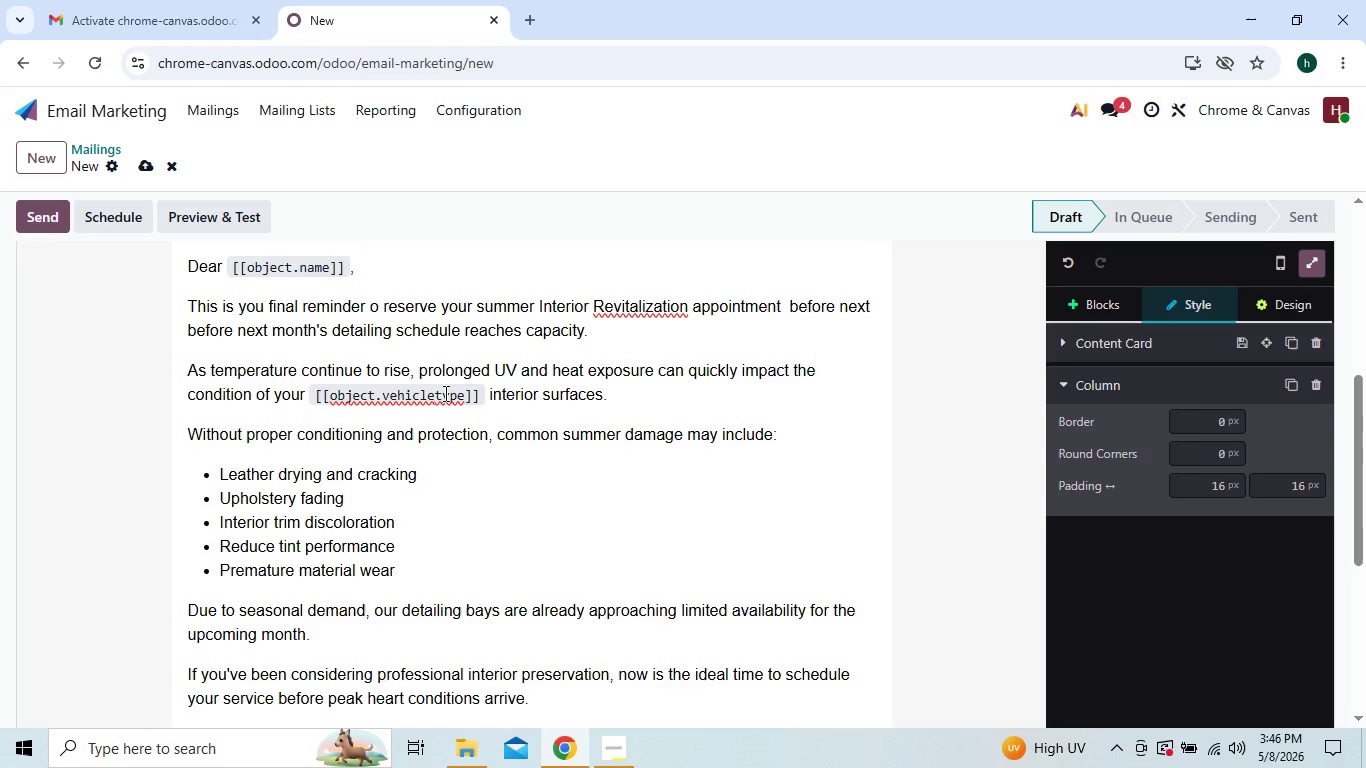 
key(Shift+Minus)
 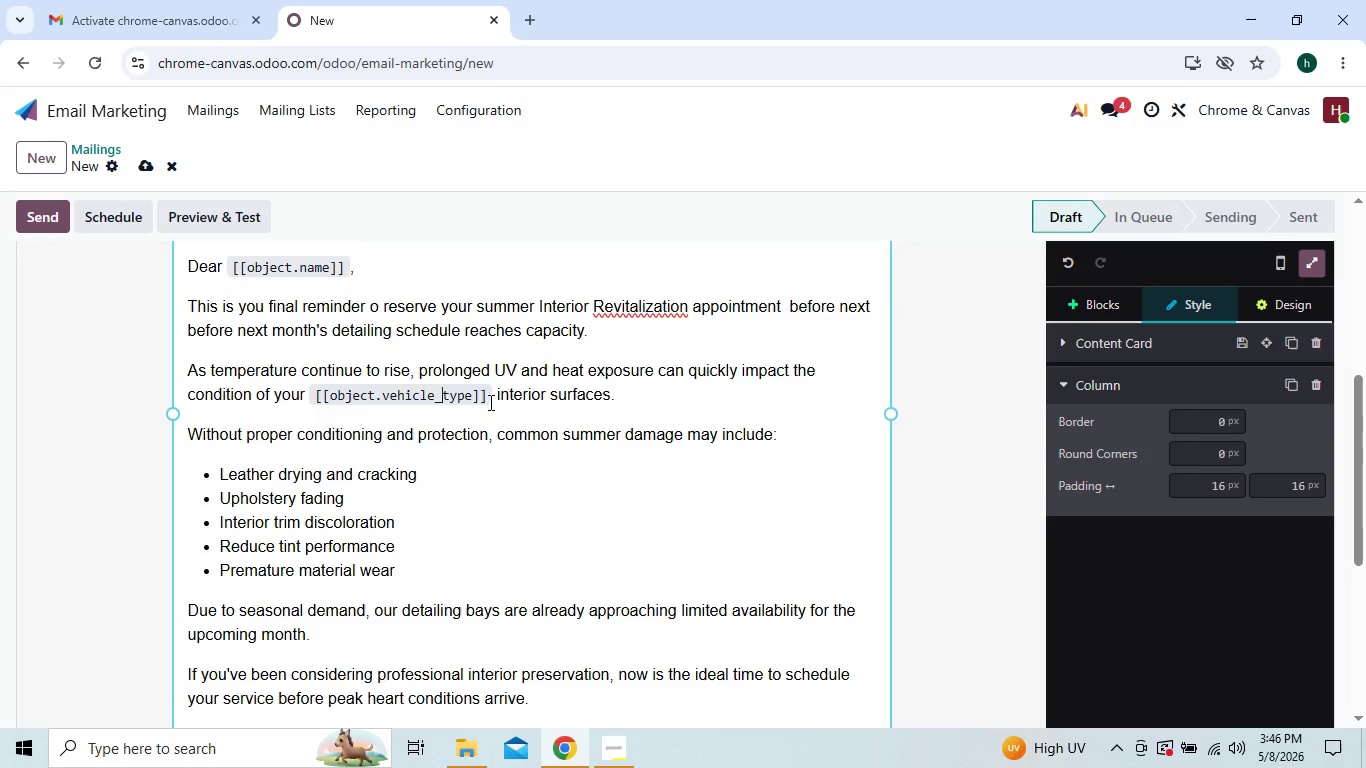 
left_click([519, 395])
 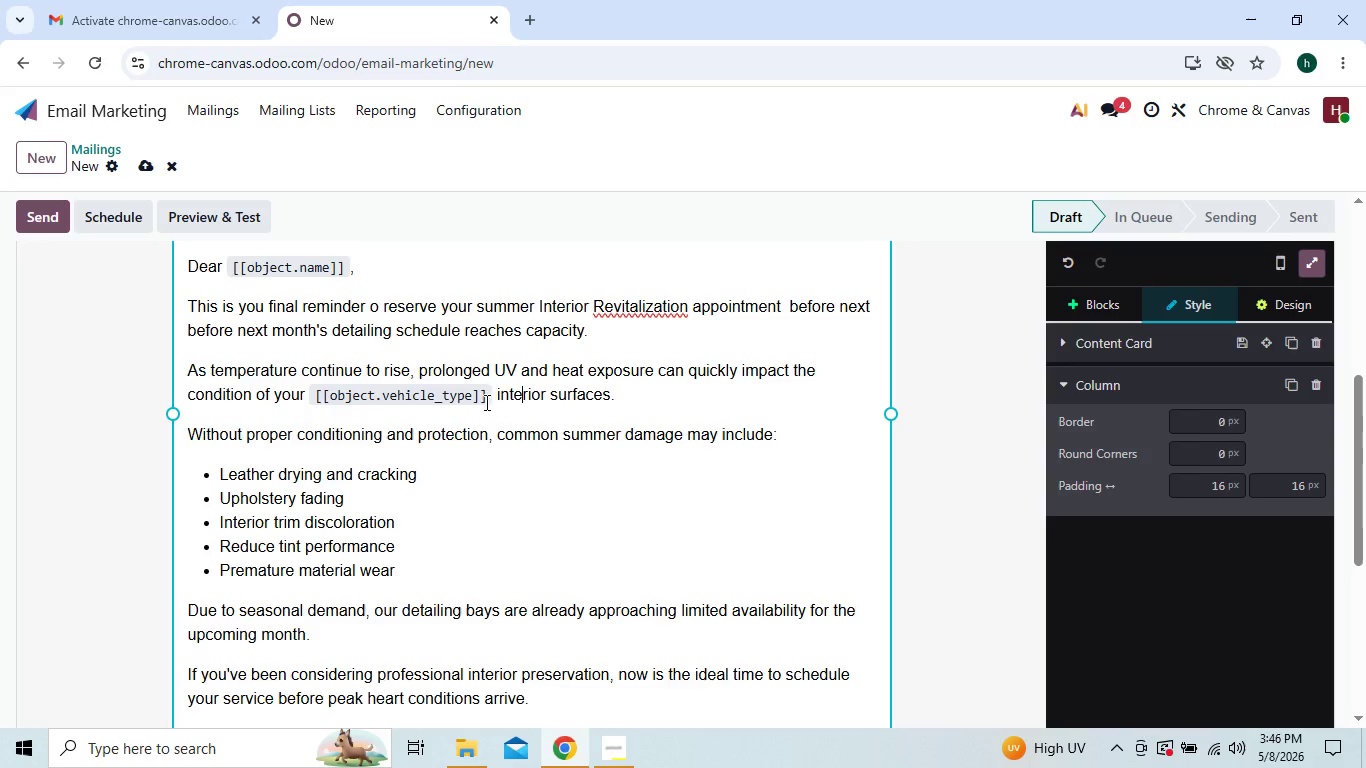 
left_click([473, 395])
 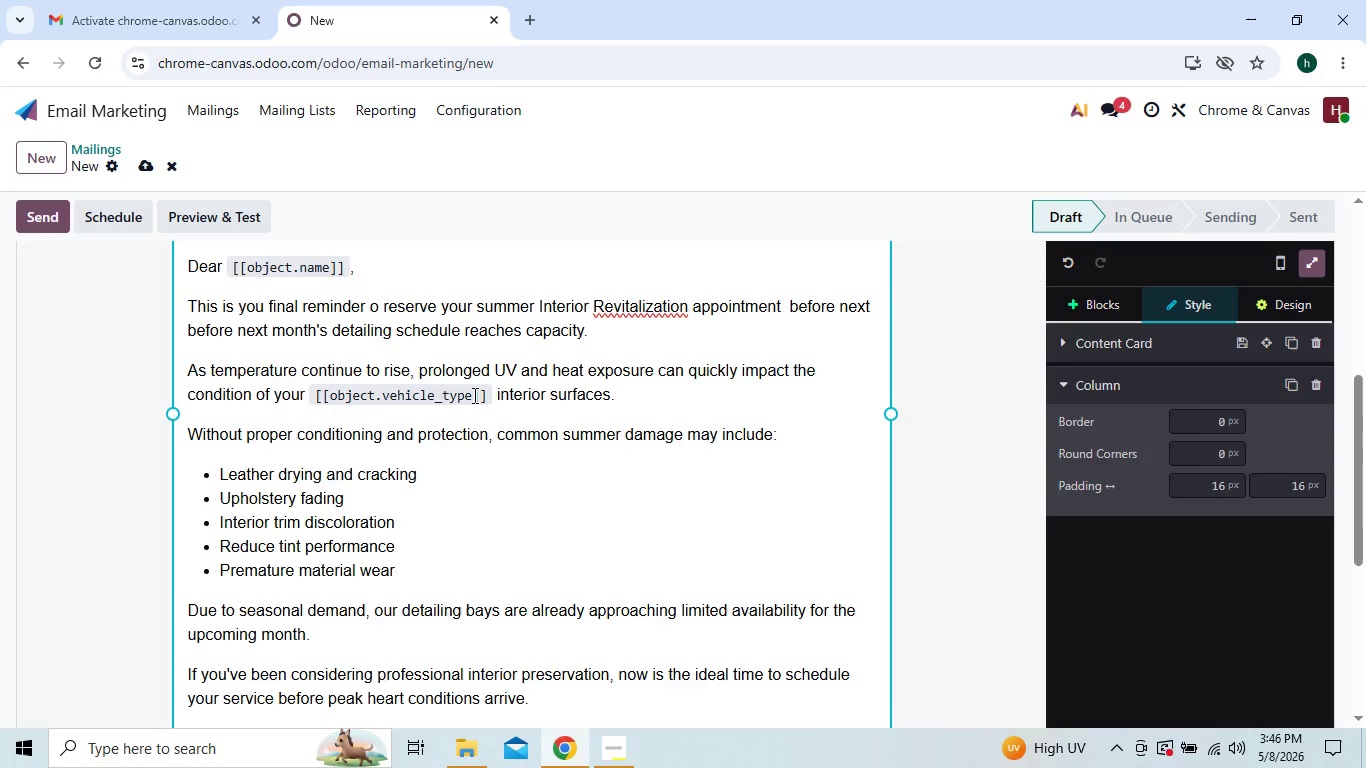 
key(Space)
 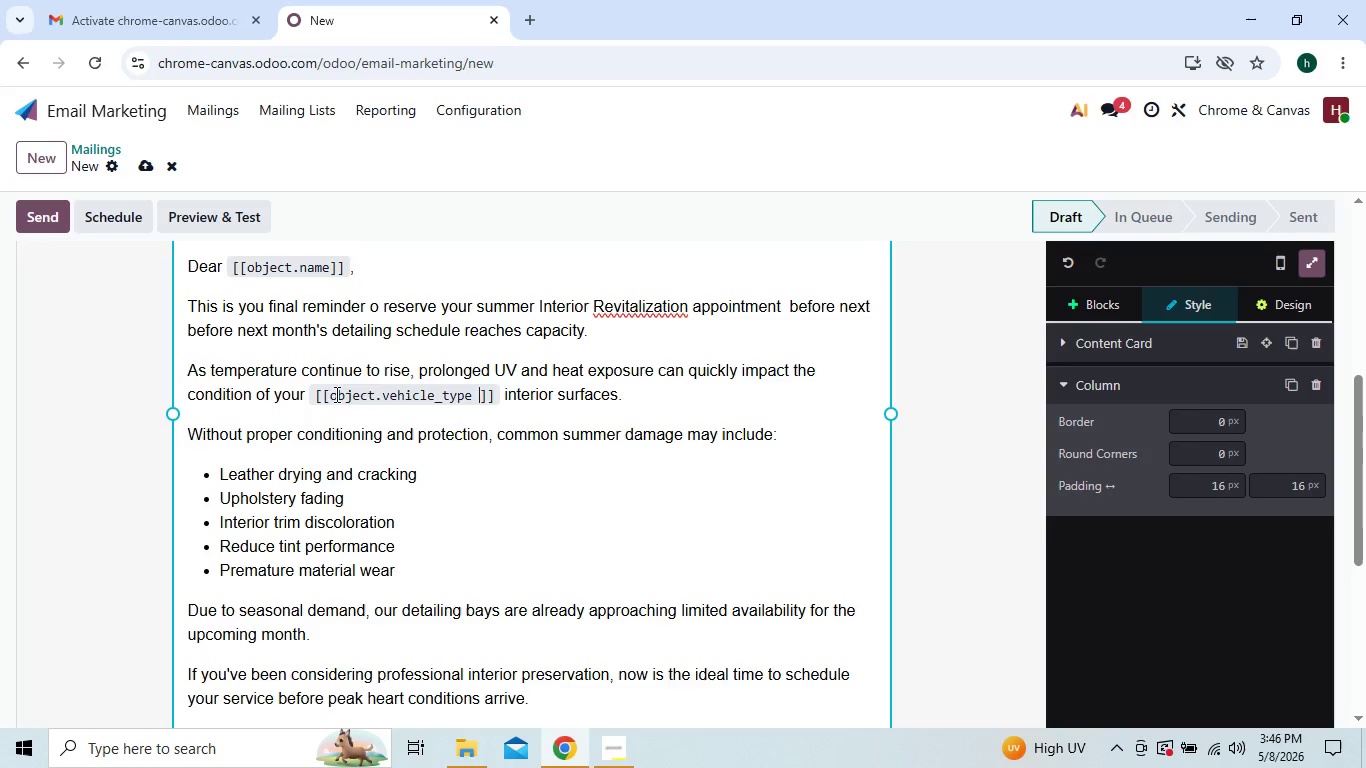 
left_click([334, 394])
 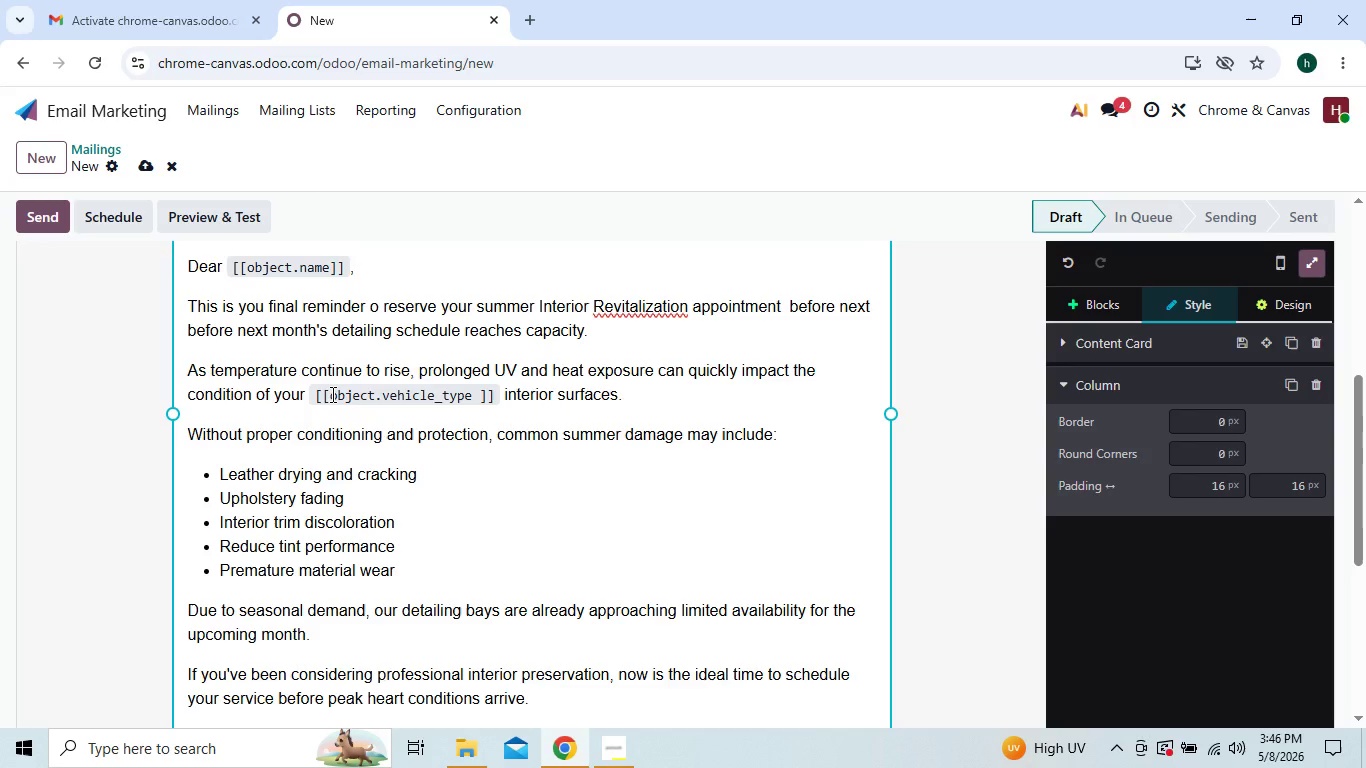 
left_click([331, 394])
 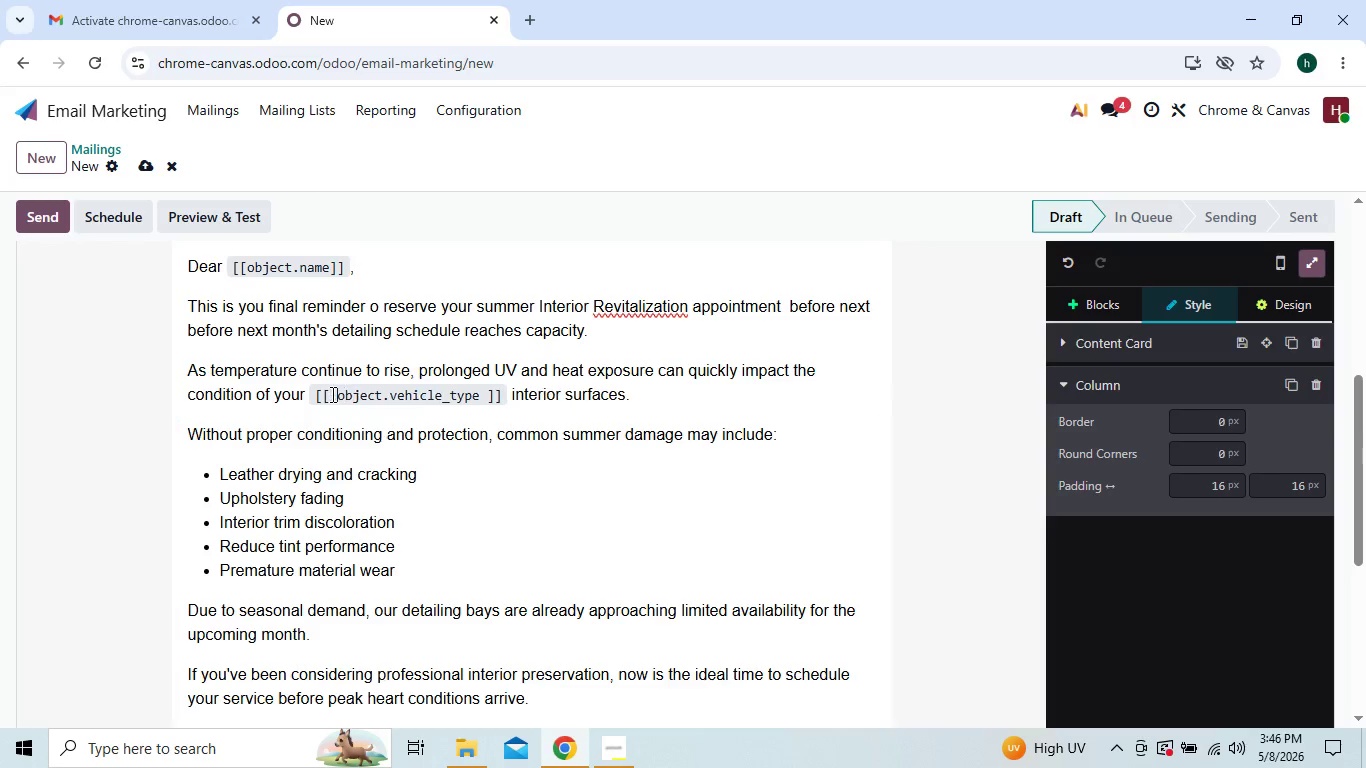 
key(Space)
 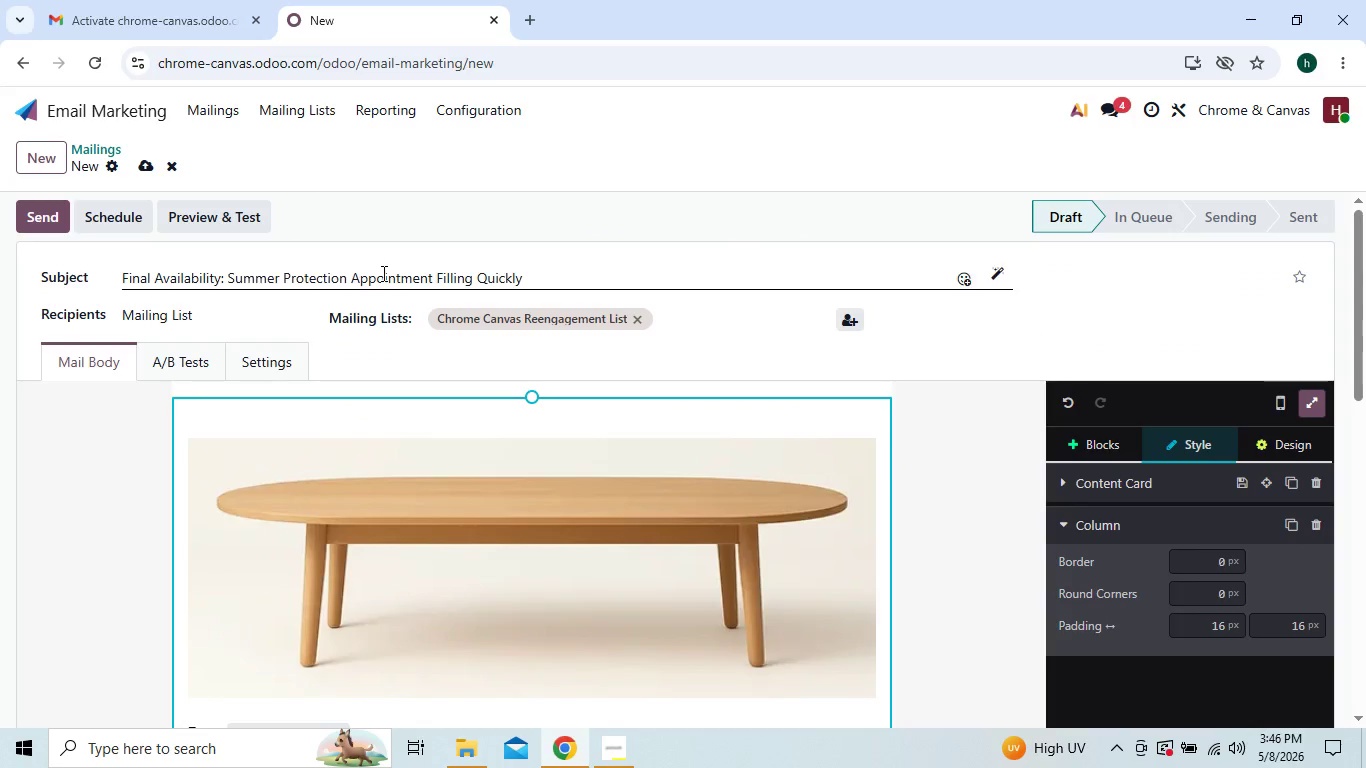 
left_click([230, 228])
 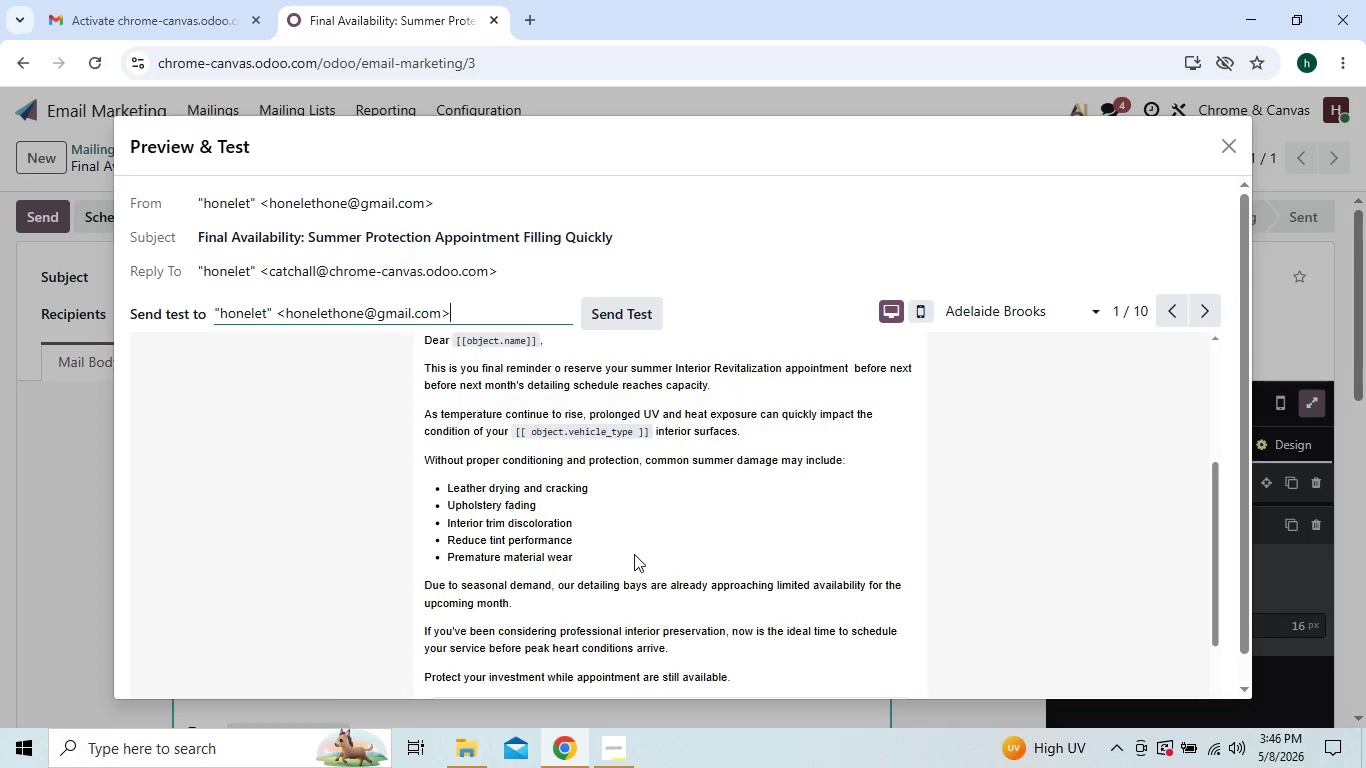 
wait(20.8)
 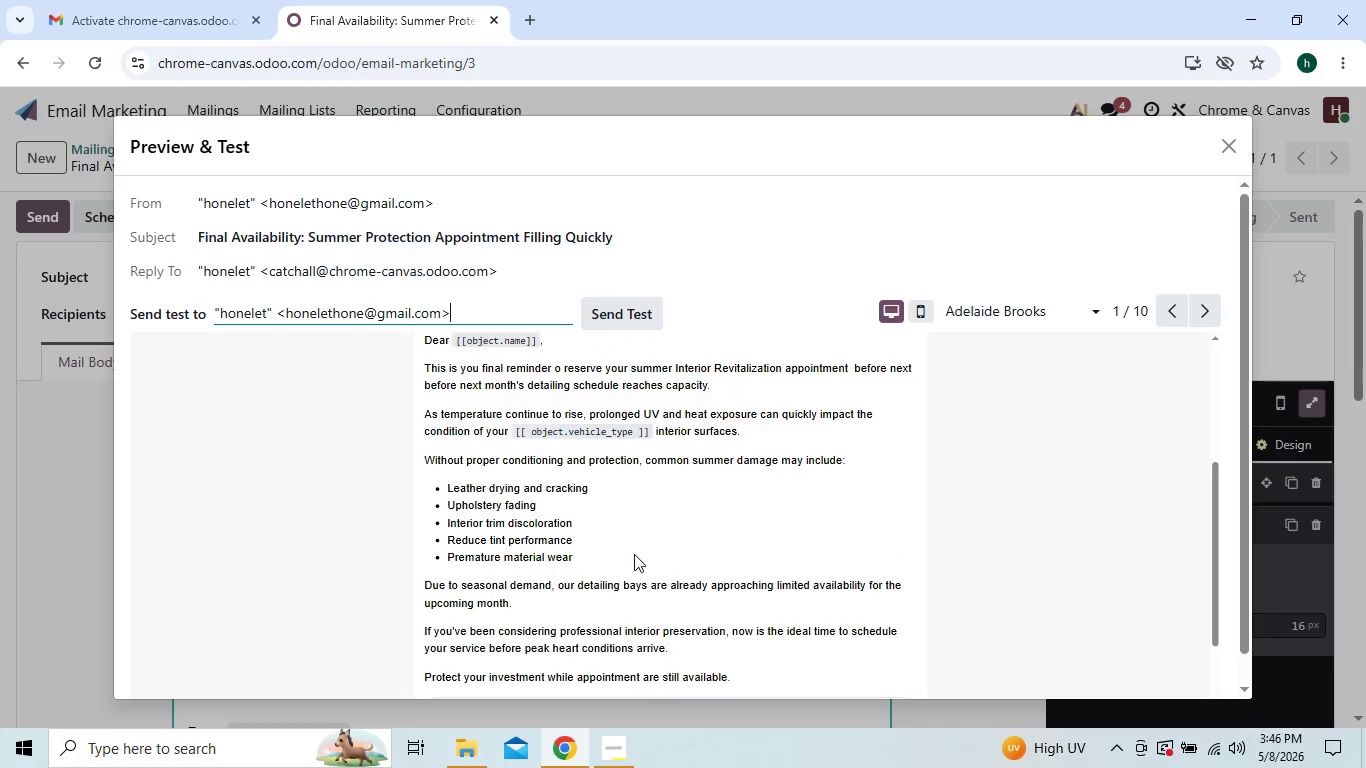 
left_click([1226, 156])
 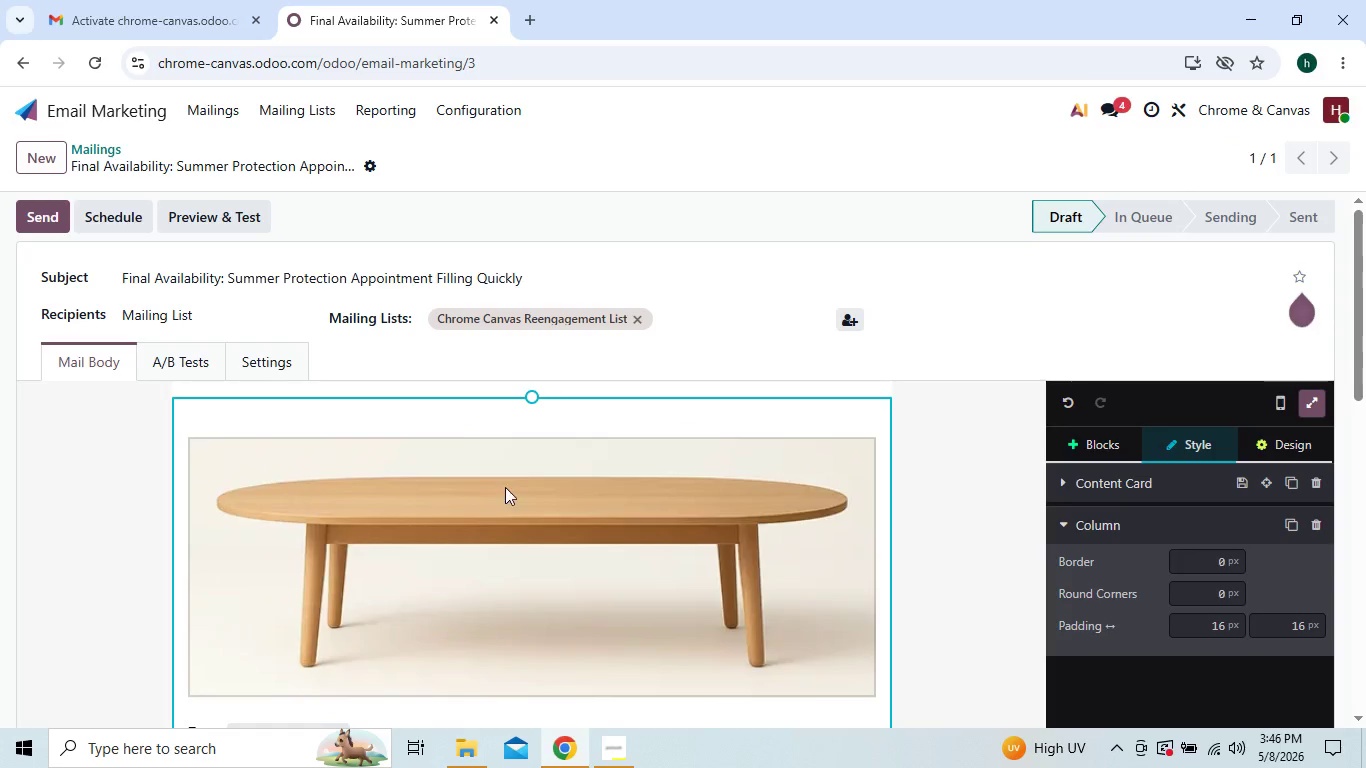 
left_click([255, 378])
 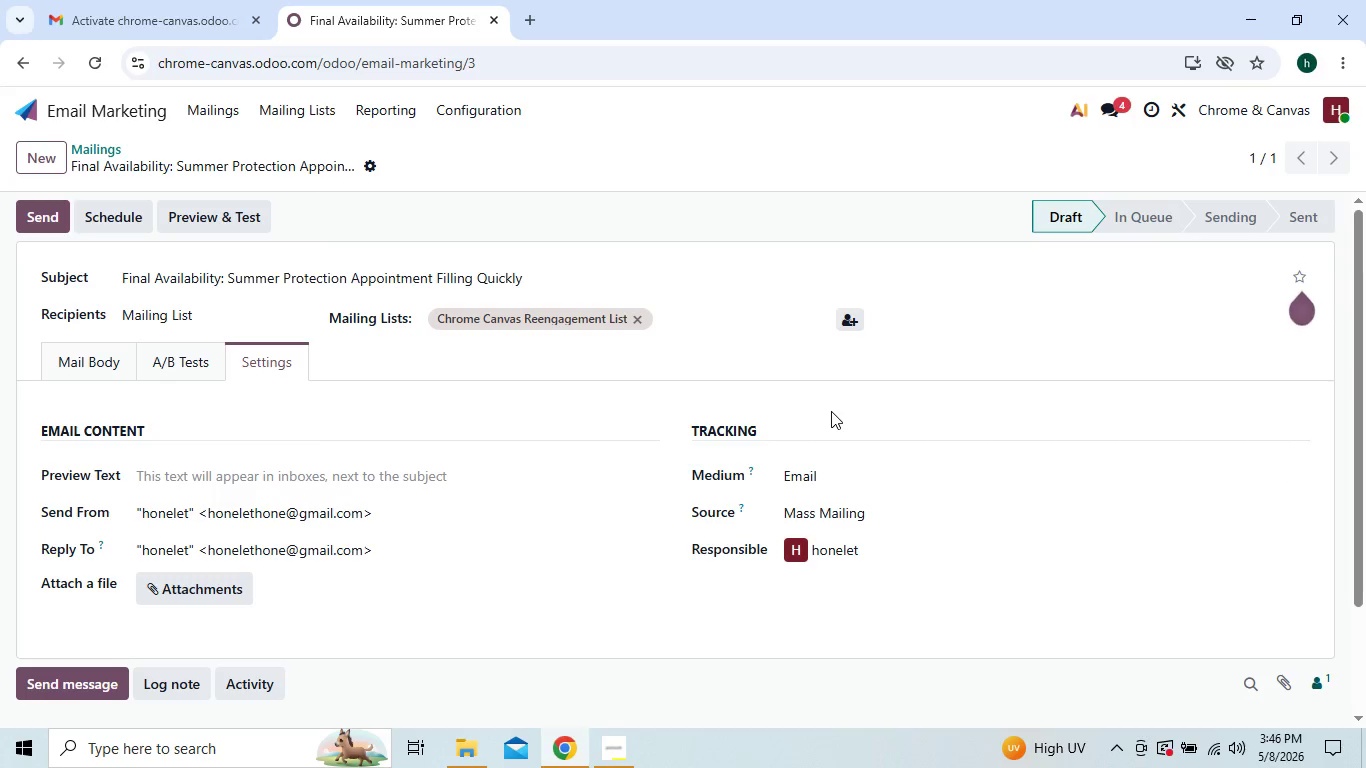 
wait(7.97)
 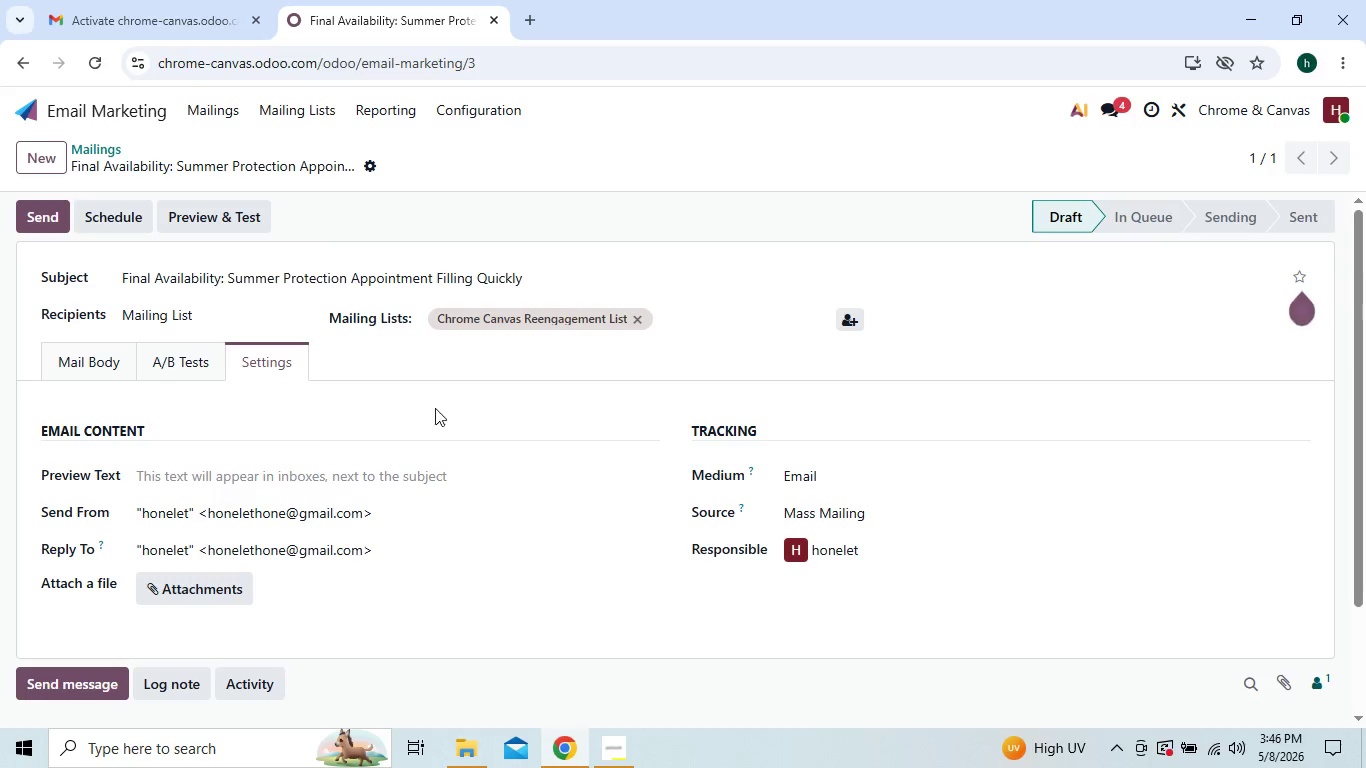 
left_click([821, 427])
 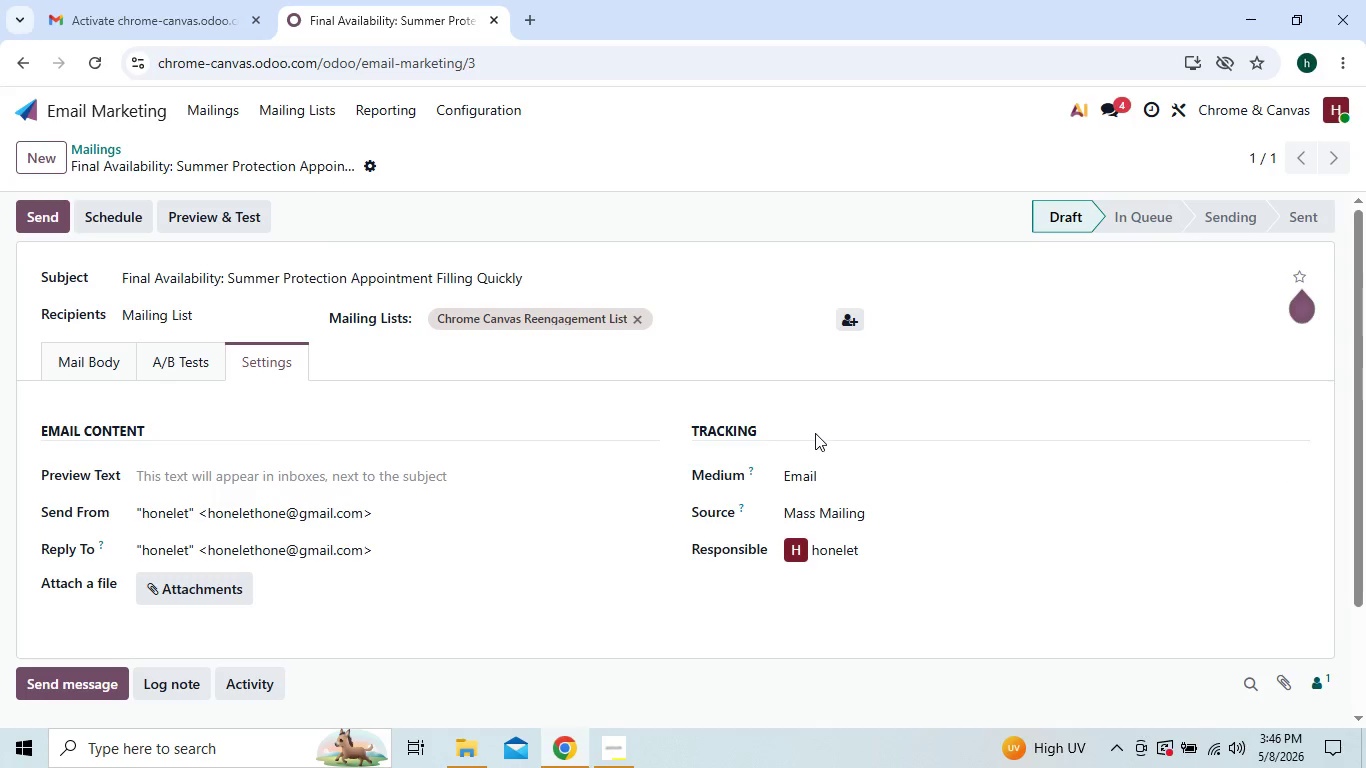 
left_click([813, 437])
 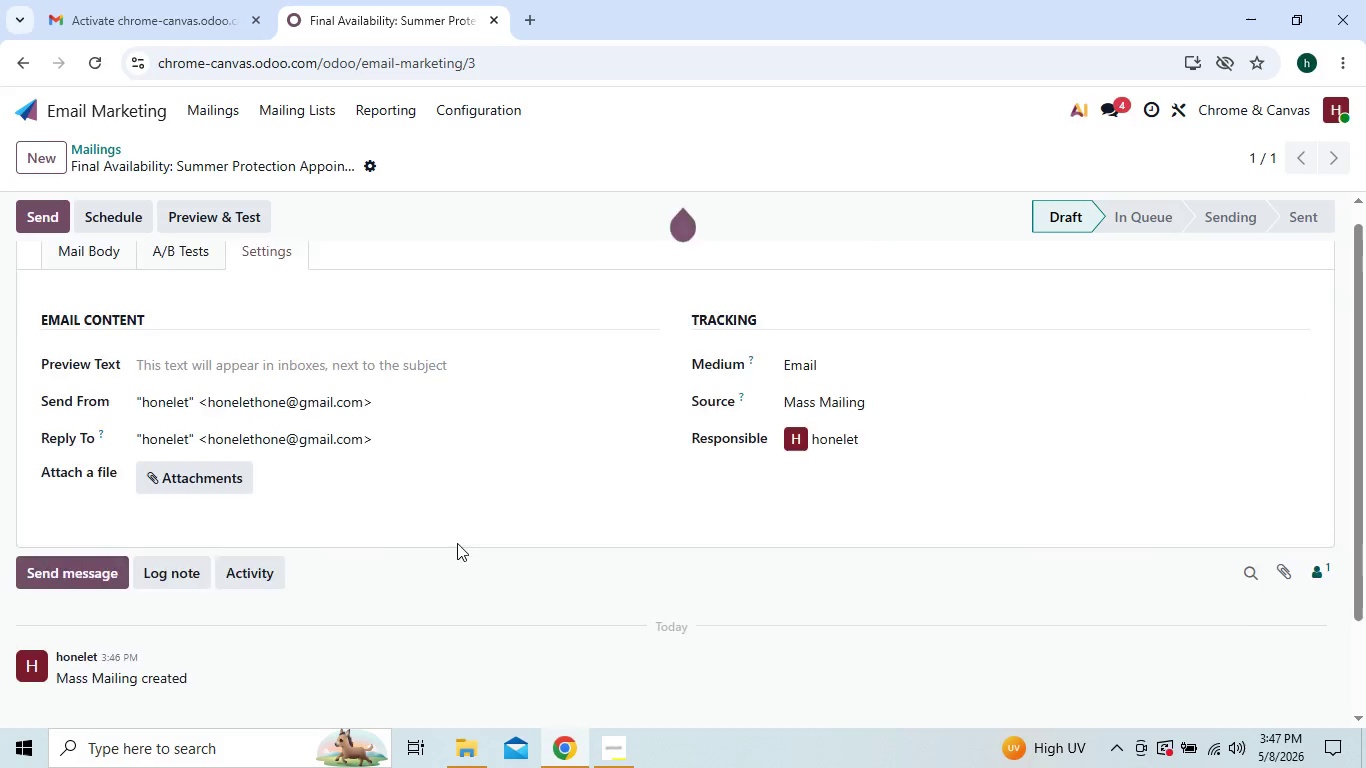 
wait(9.88)
 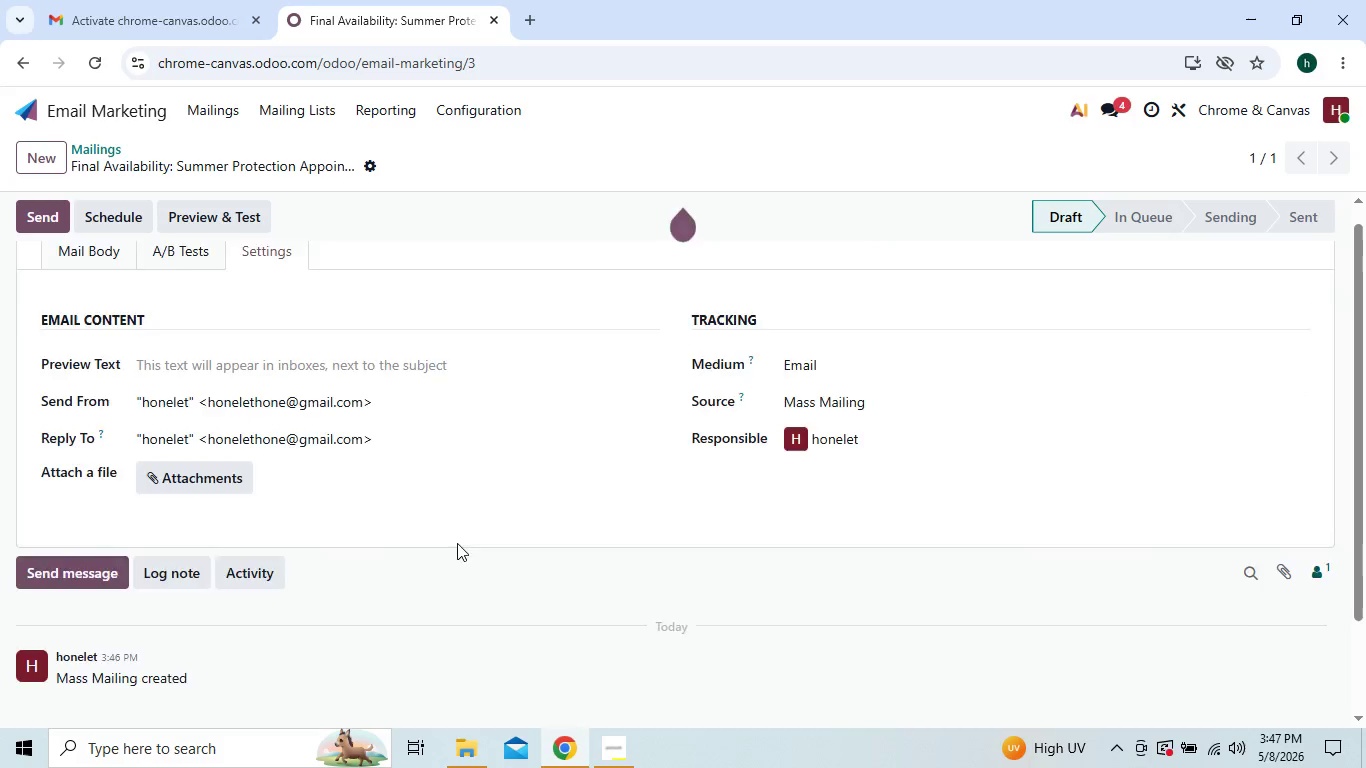 
left_click([851, 319])
 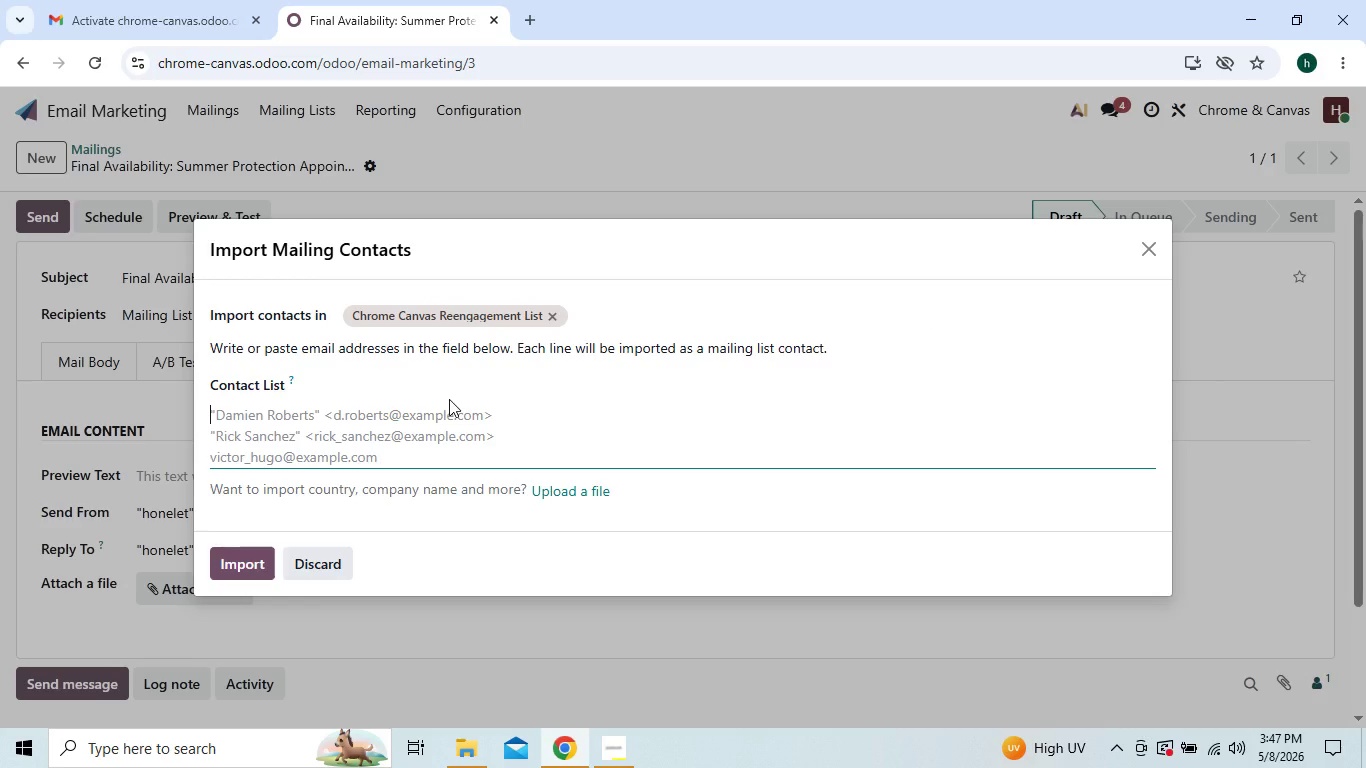 
wait(16.91)
 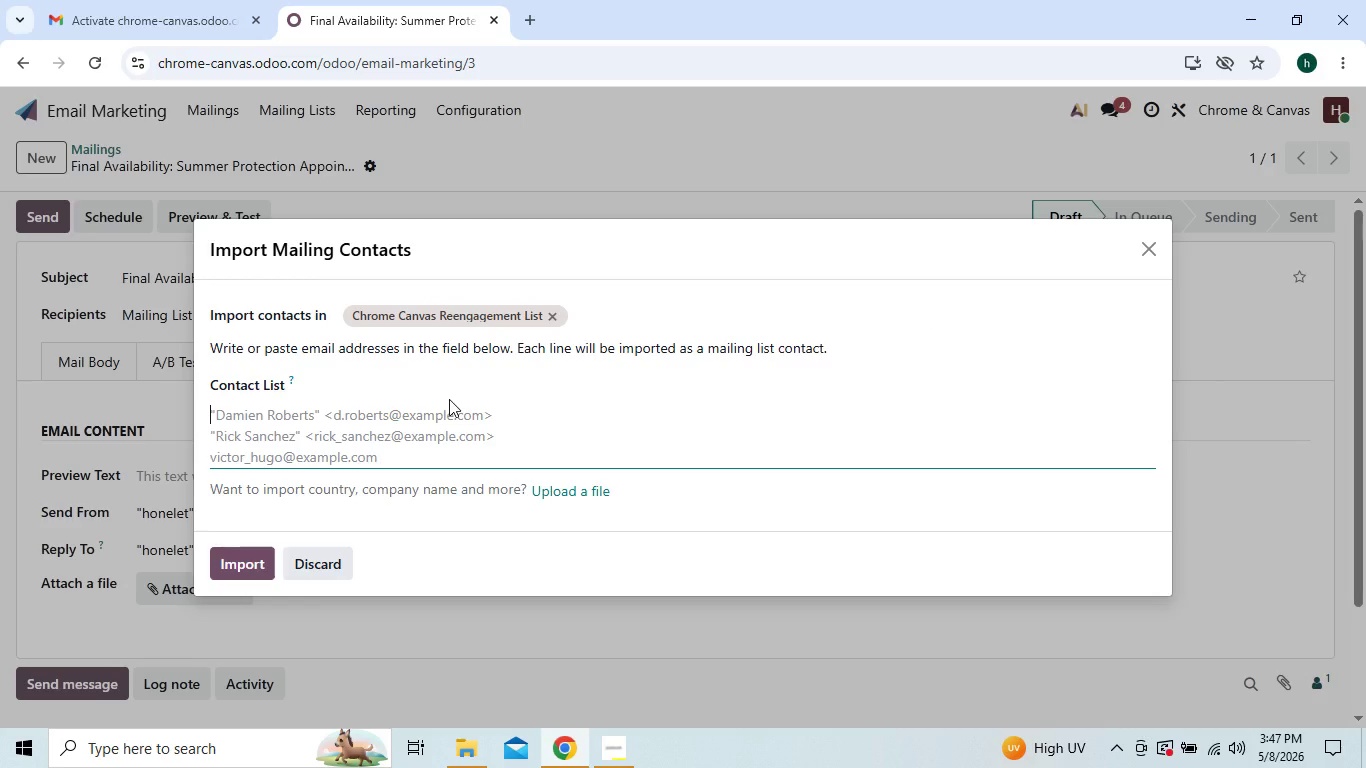 
left_click([1152, 256])
 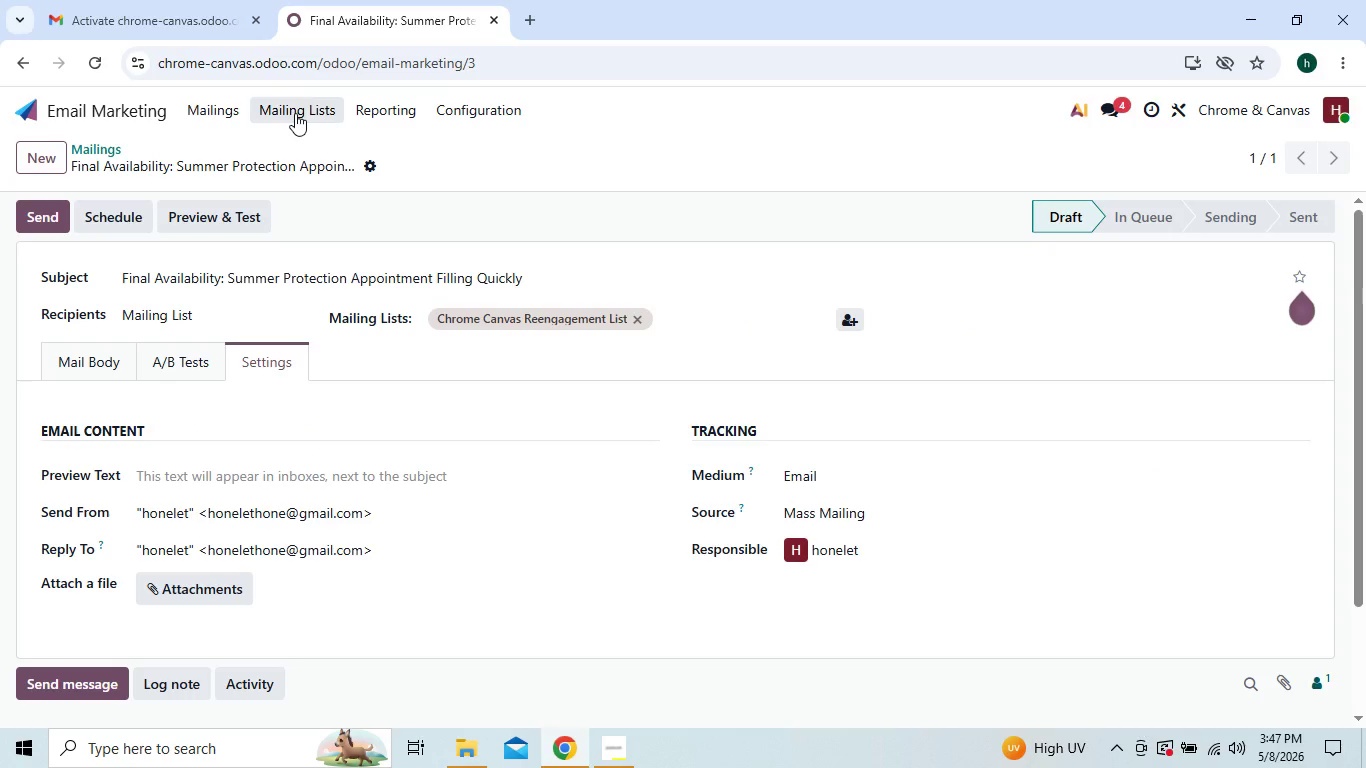 
left_click([295, 113])
 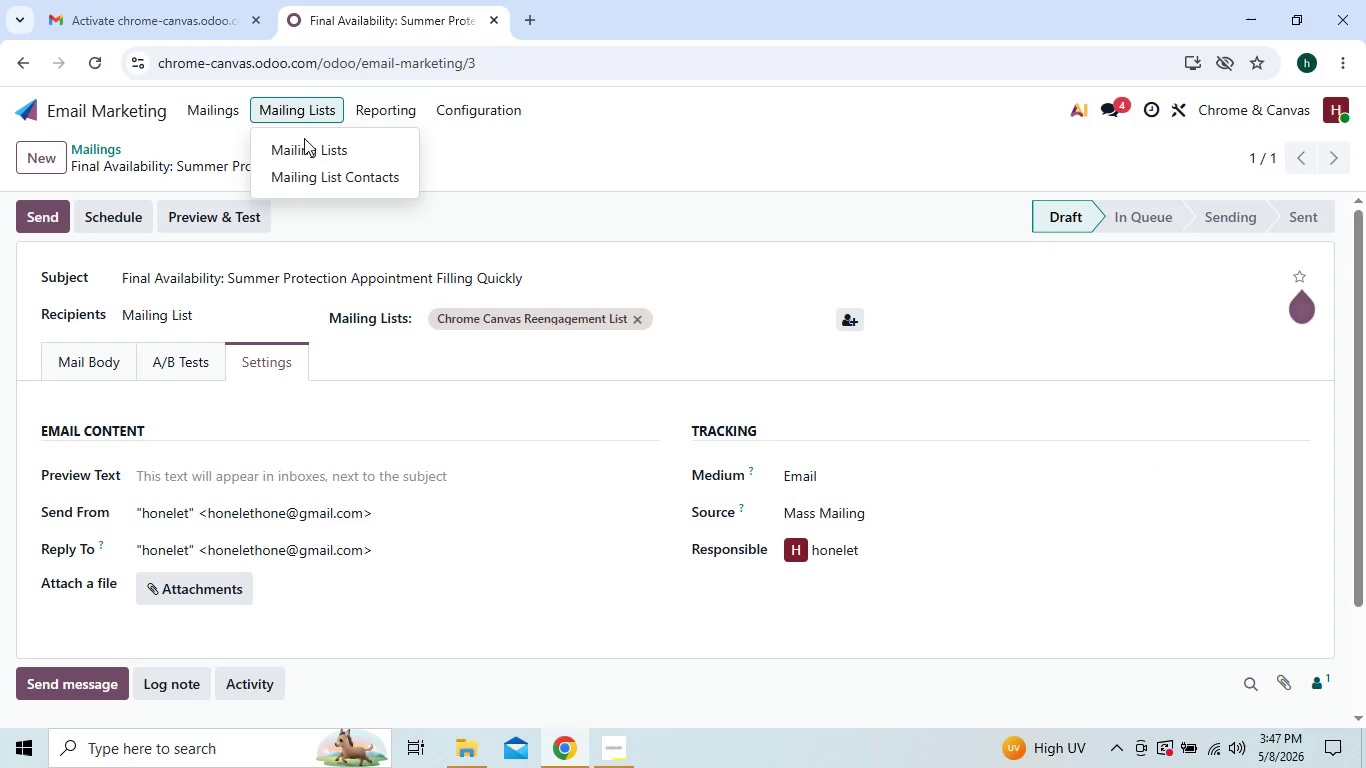 
left_click([306, 146])
 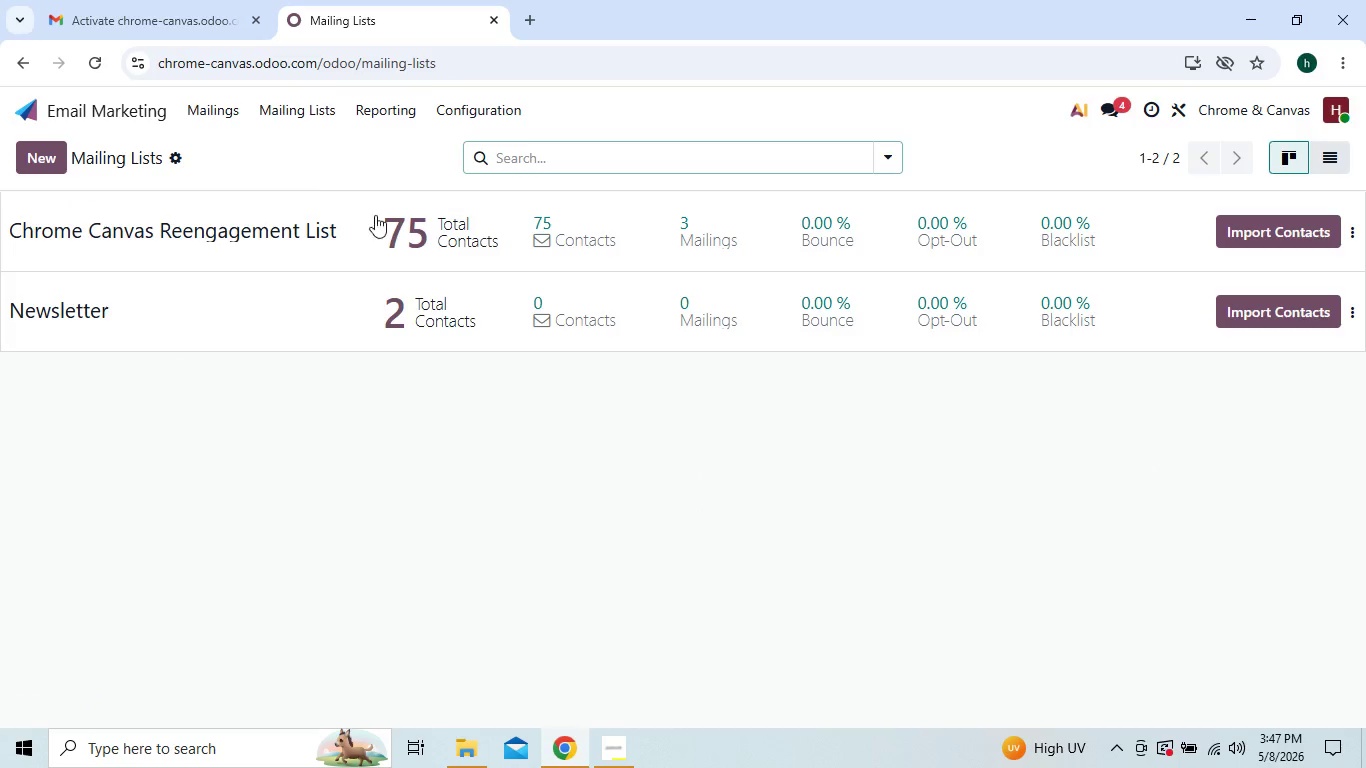 
left_click([395, 231])
 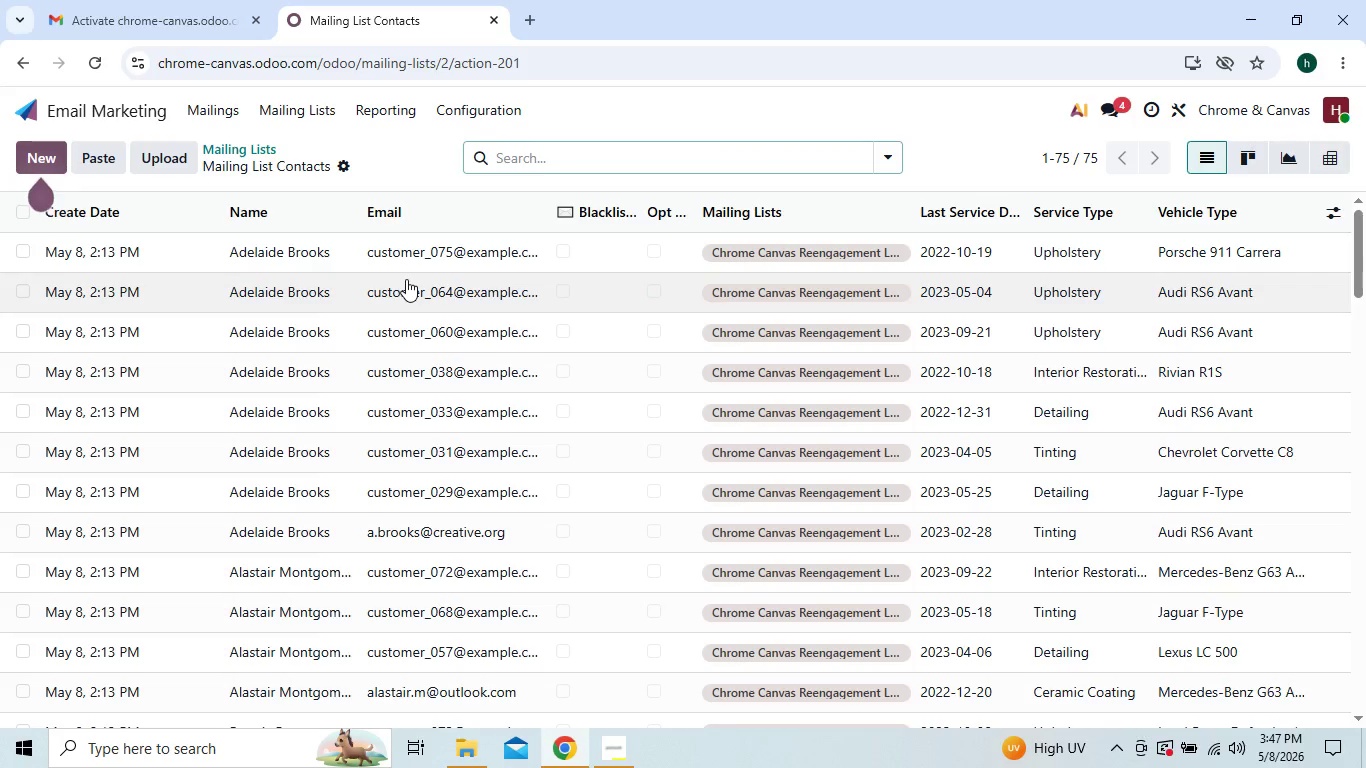 
wait(5.75)
 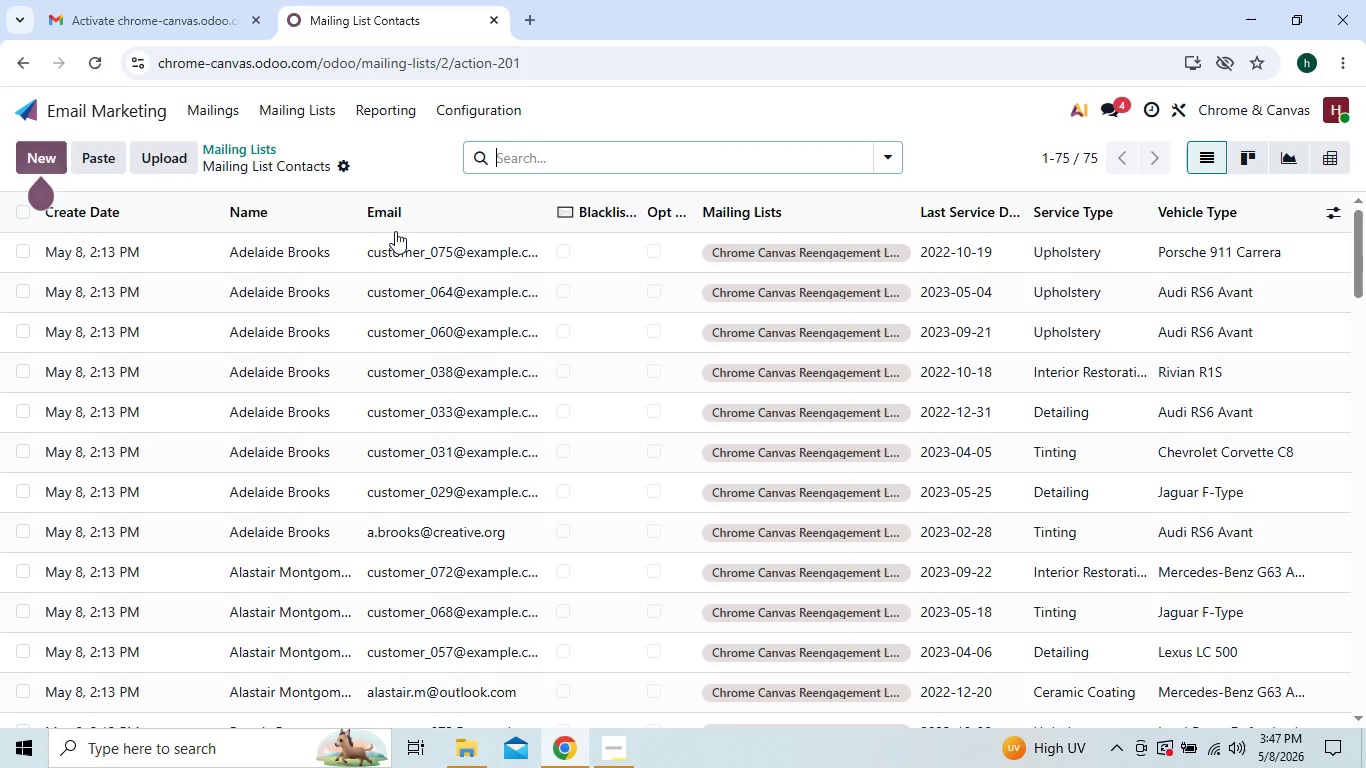 
left_click([406, 260])
 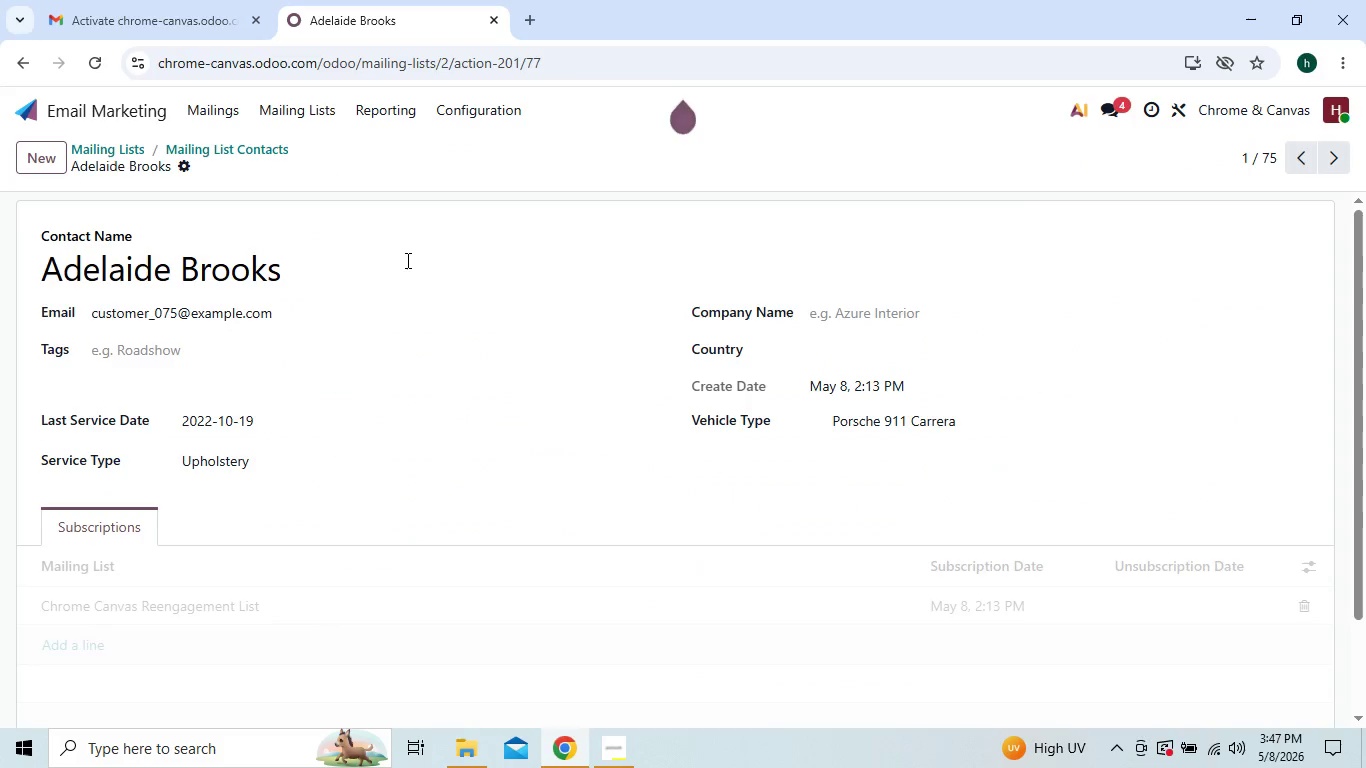 
double_click([406, 260])
 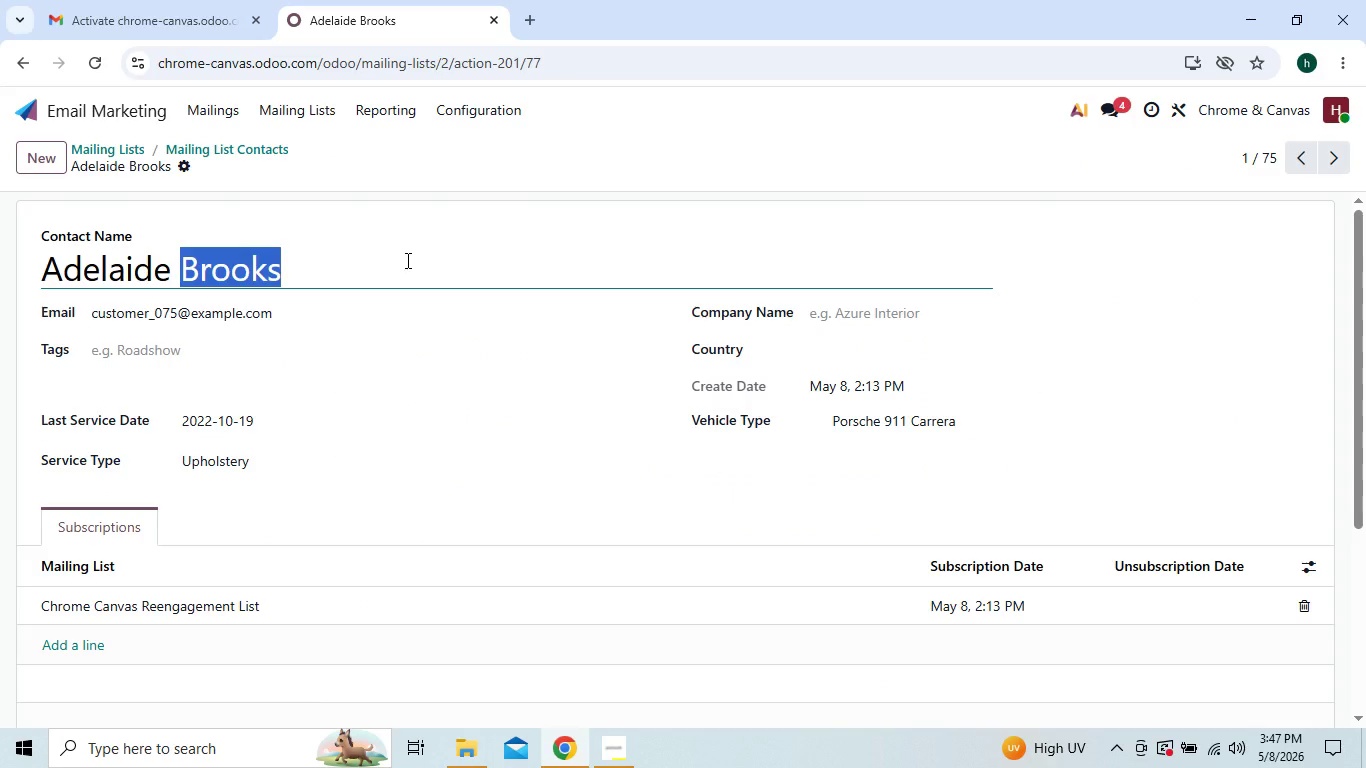 
left_click([406, 260])
 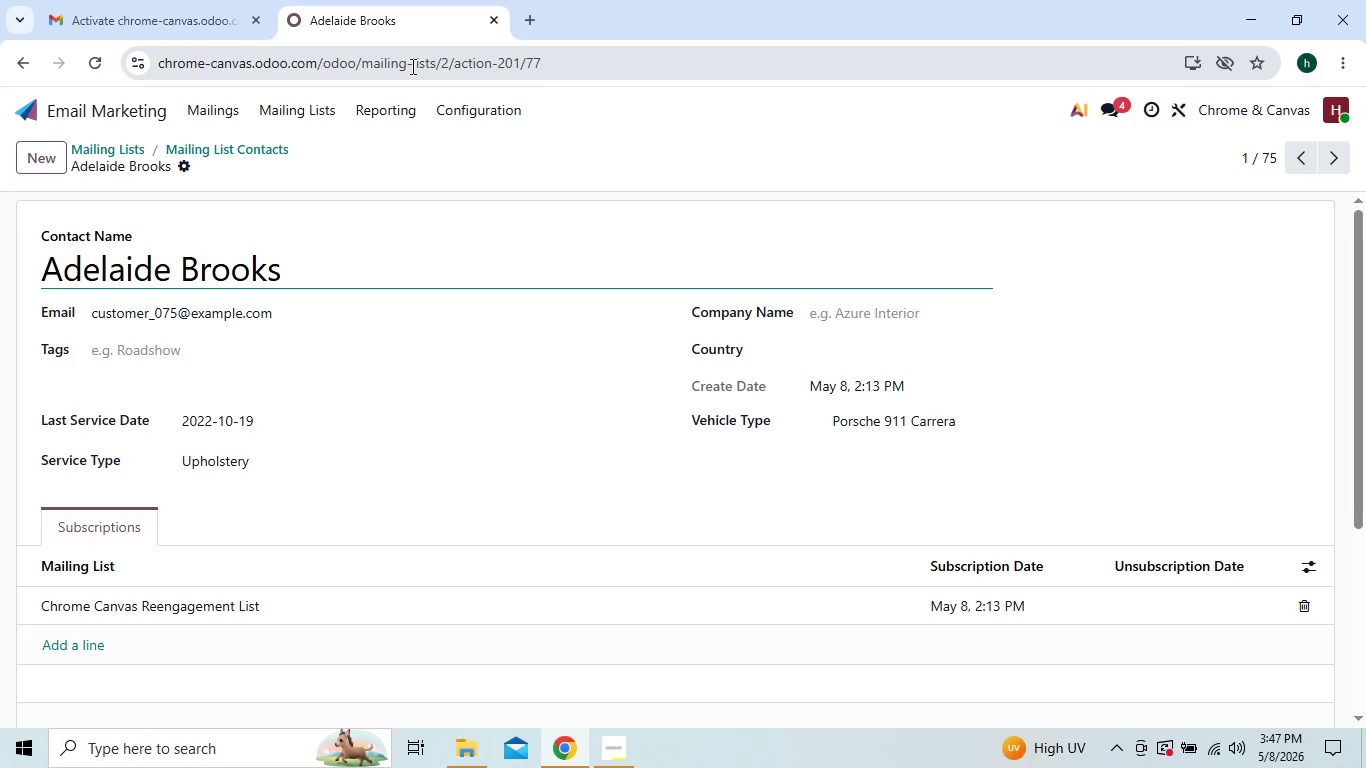 
wait(5.06)
 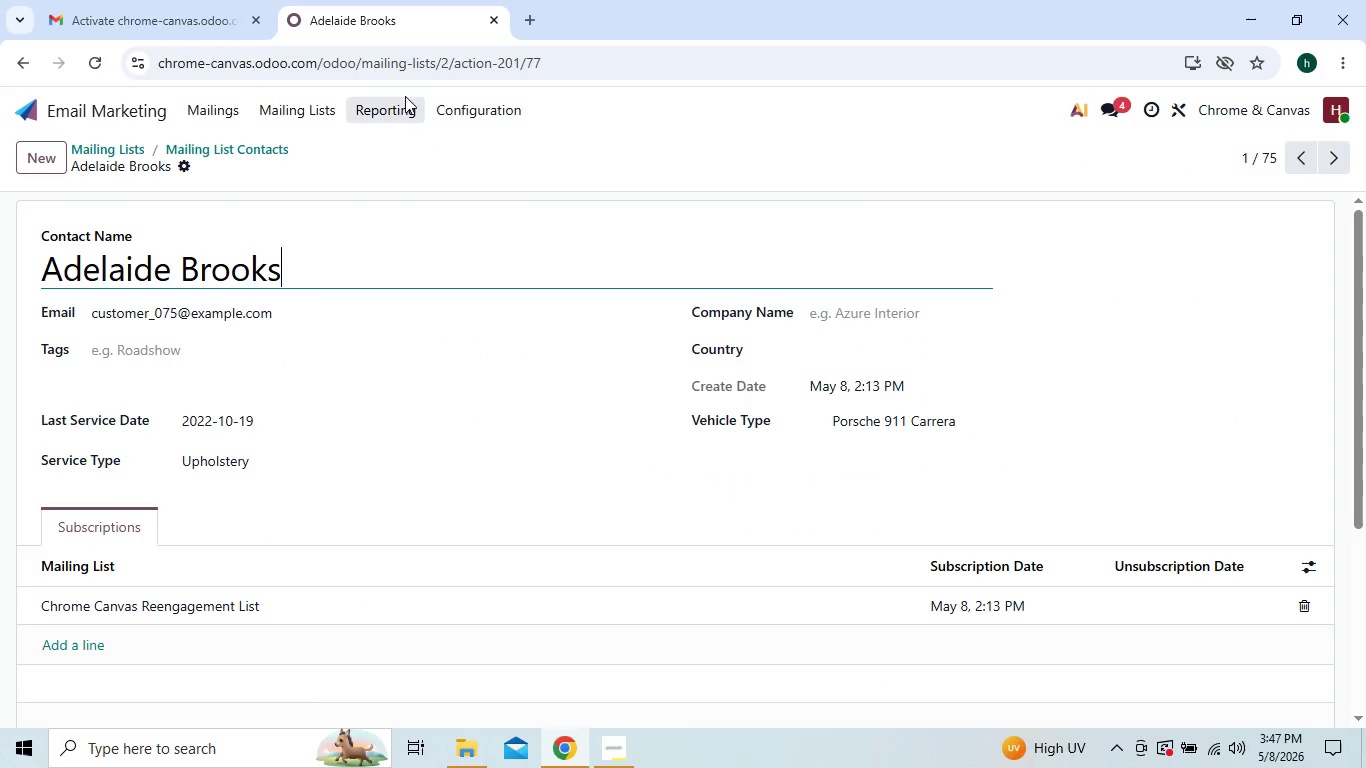 
left_click([411, 66])
 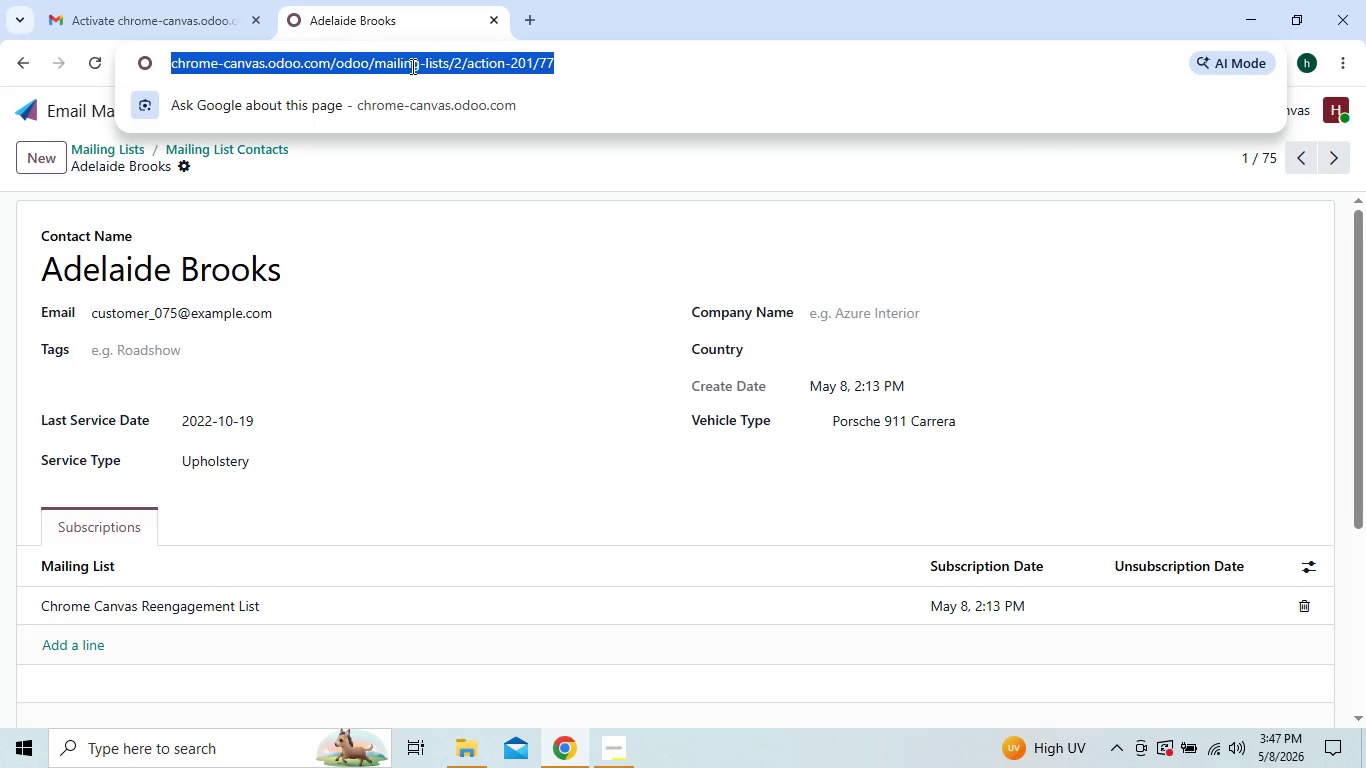 
key(Control+C)
 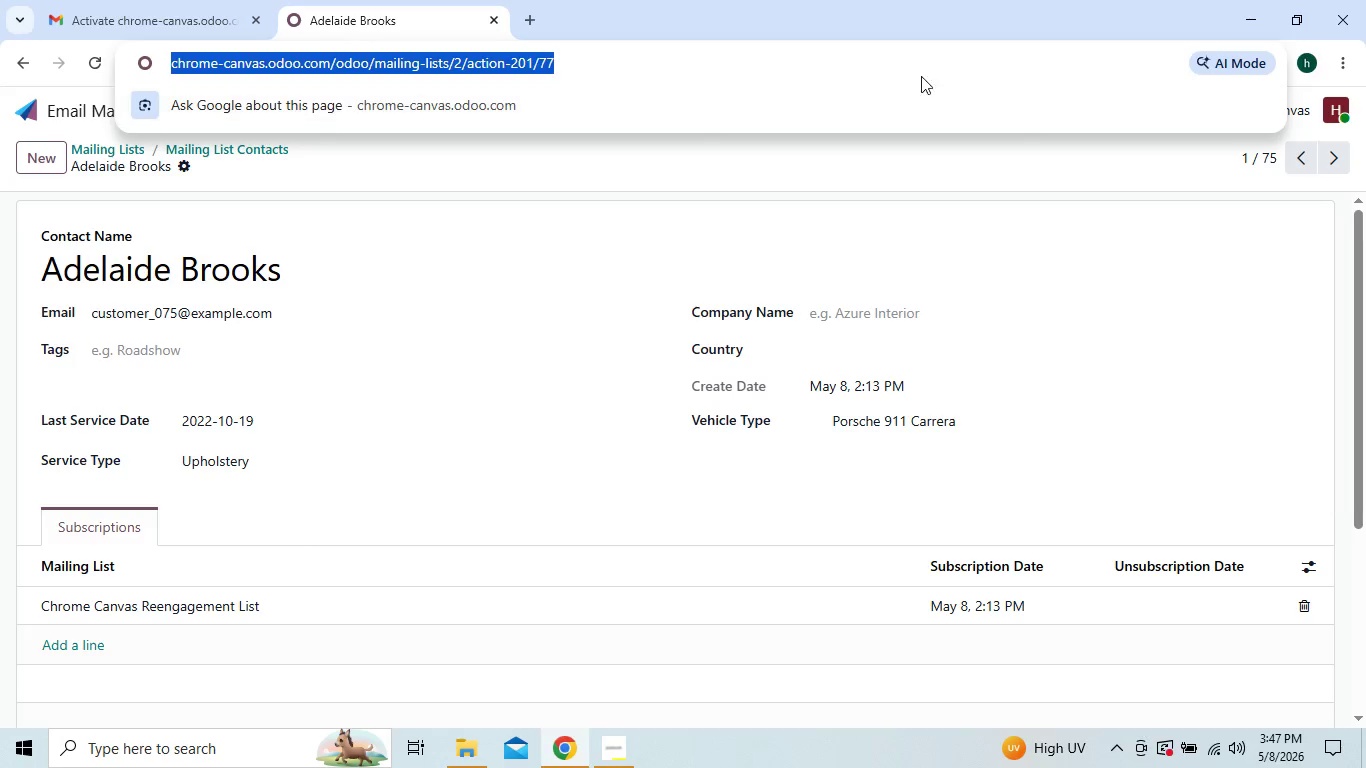 
left_click([1095, 230])
 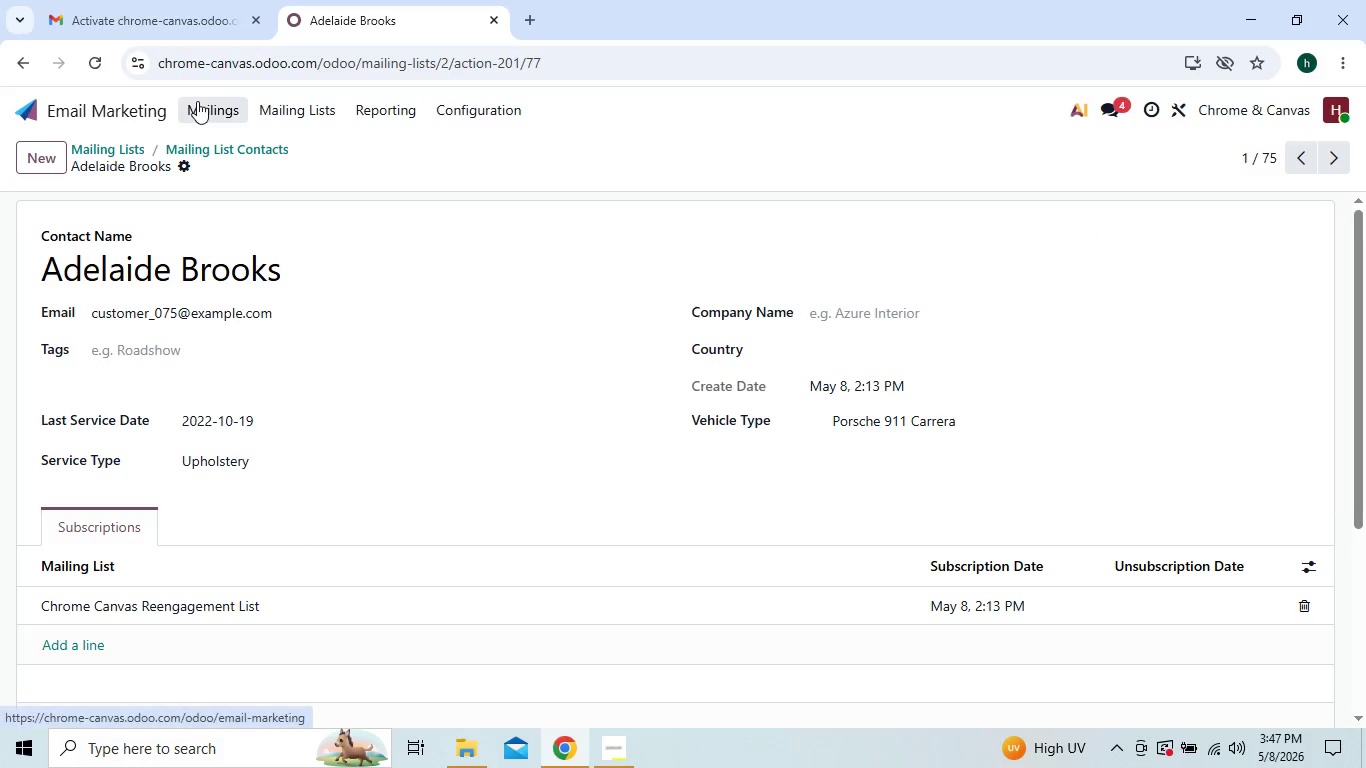 
left_click([197, 101])
 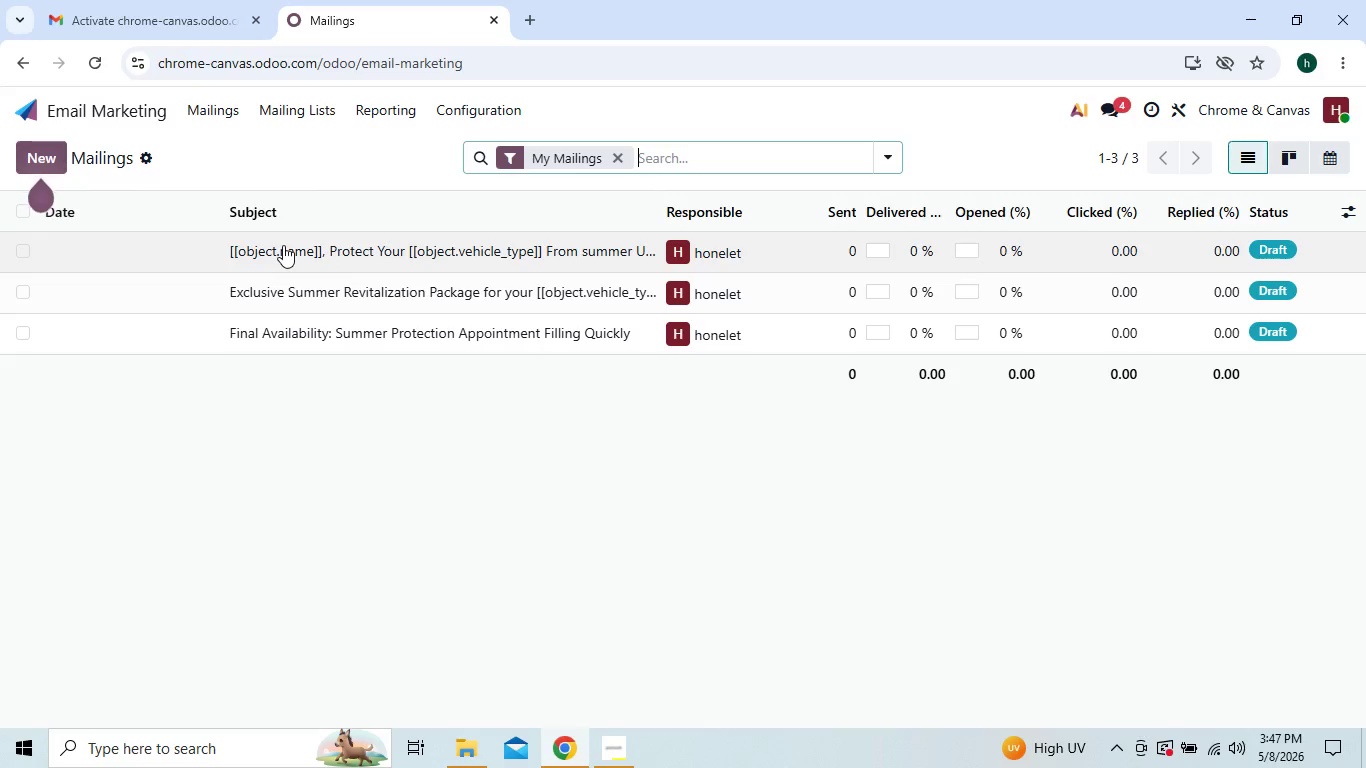 
left_click([283, 245])
 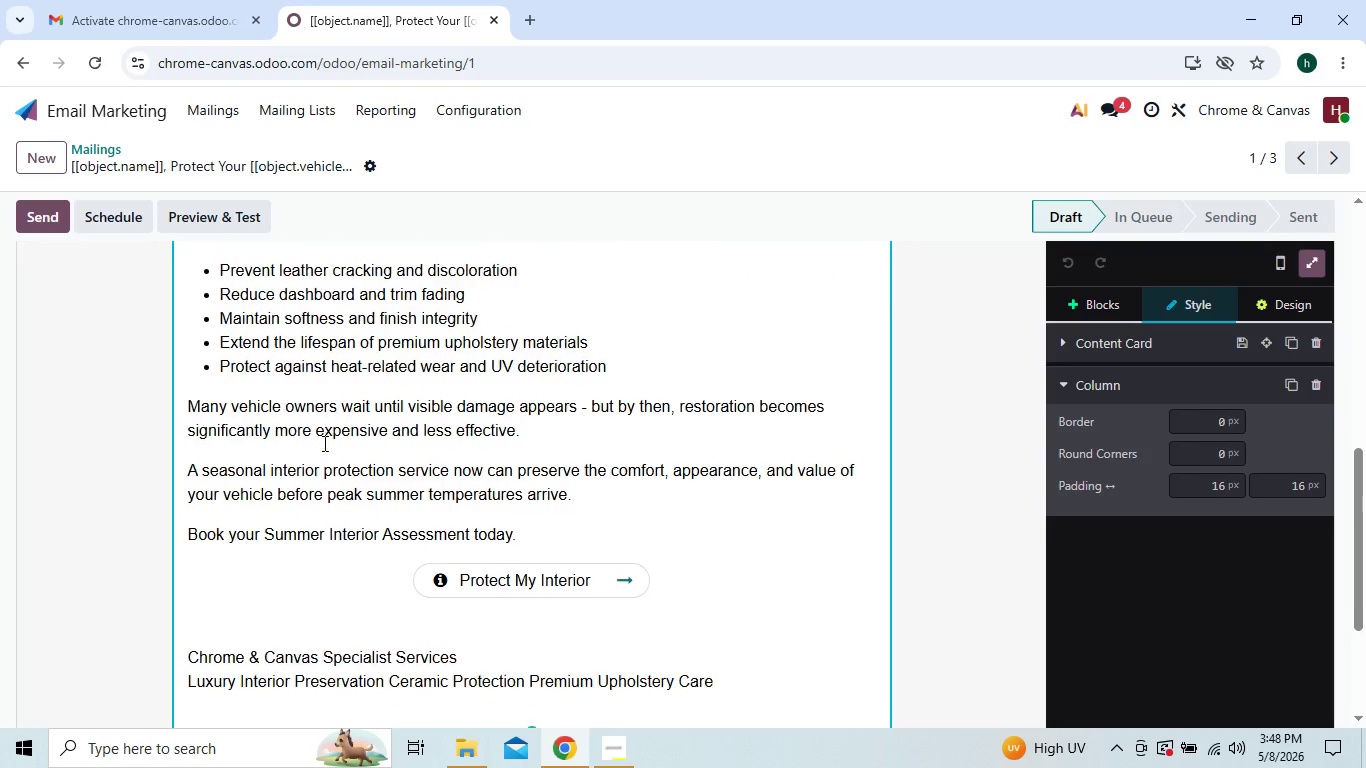 
wait(13.05)
 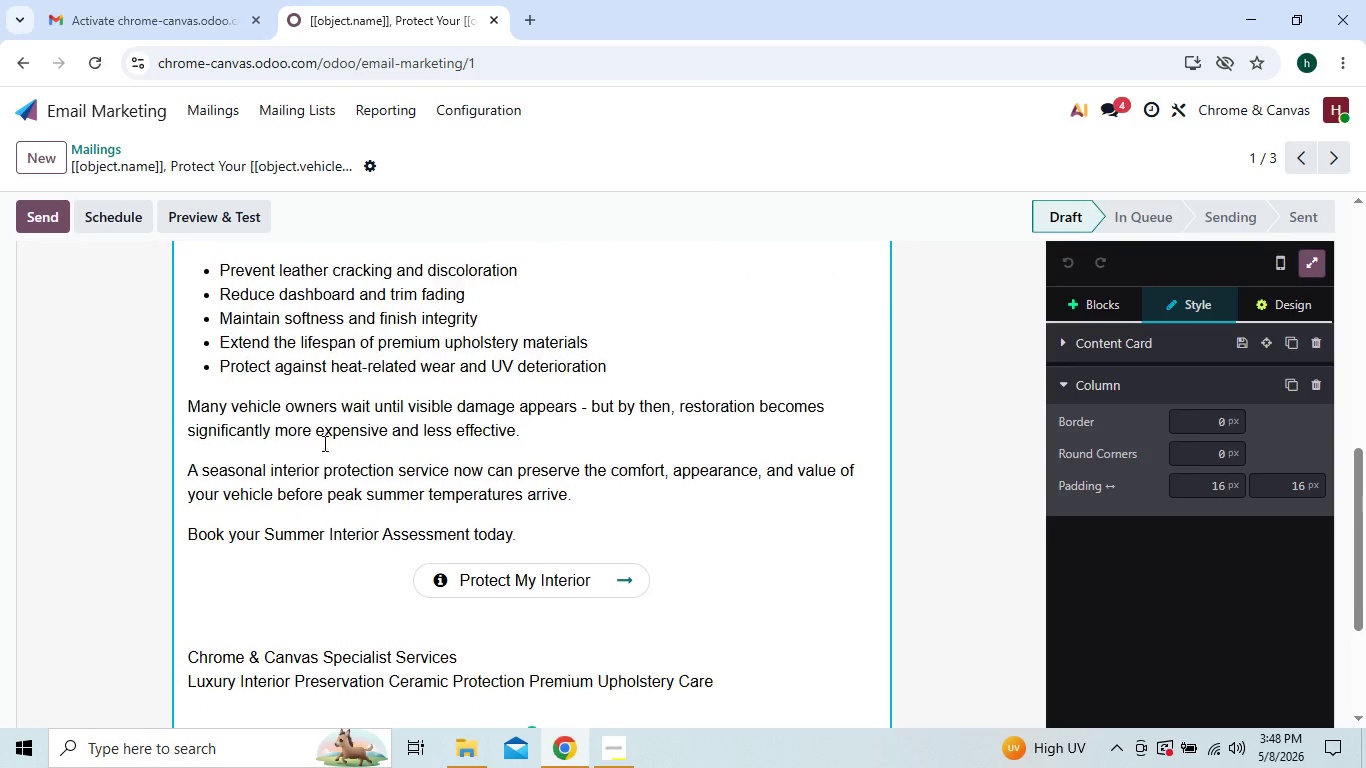 
left_click([241, 361])
 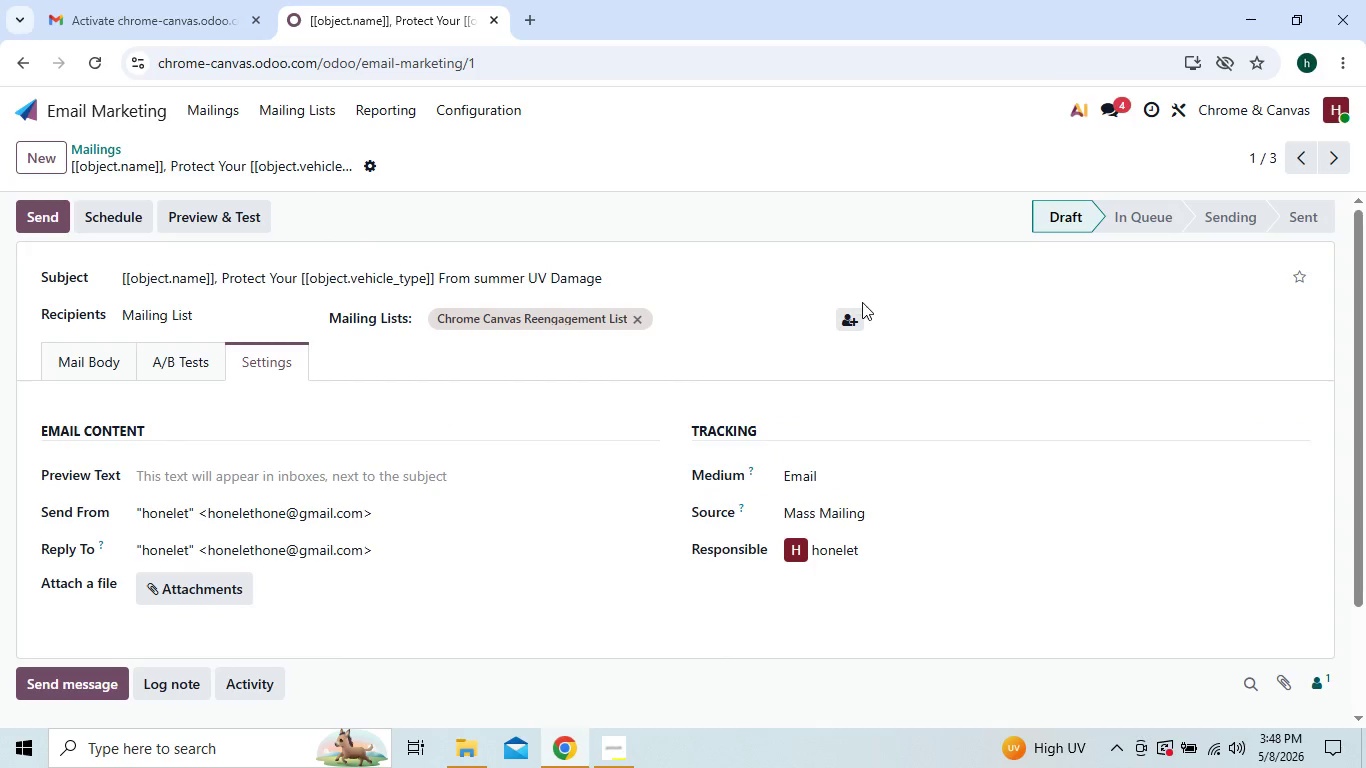 
left_click([848, 321])
 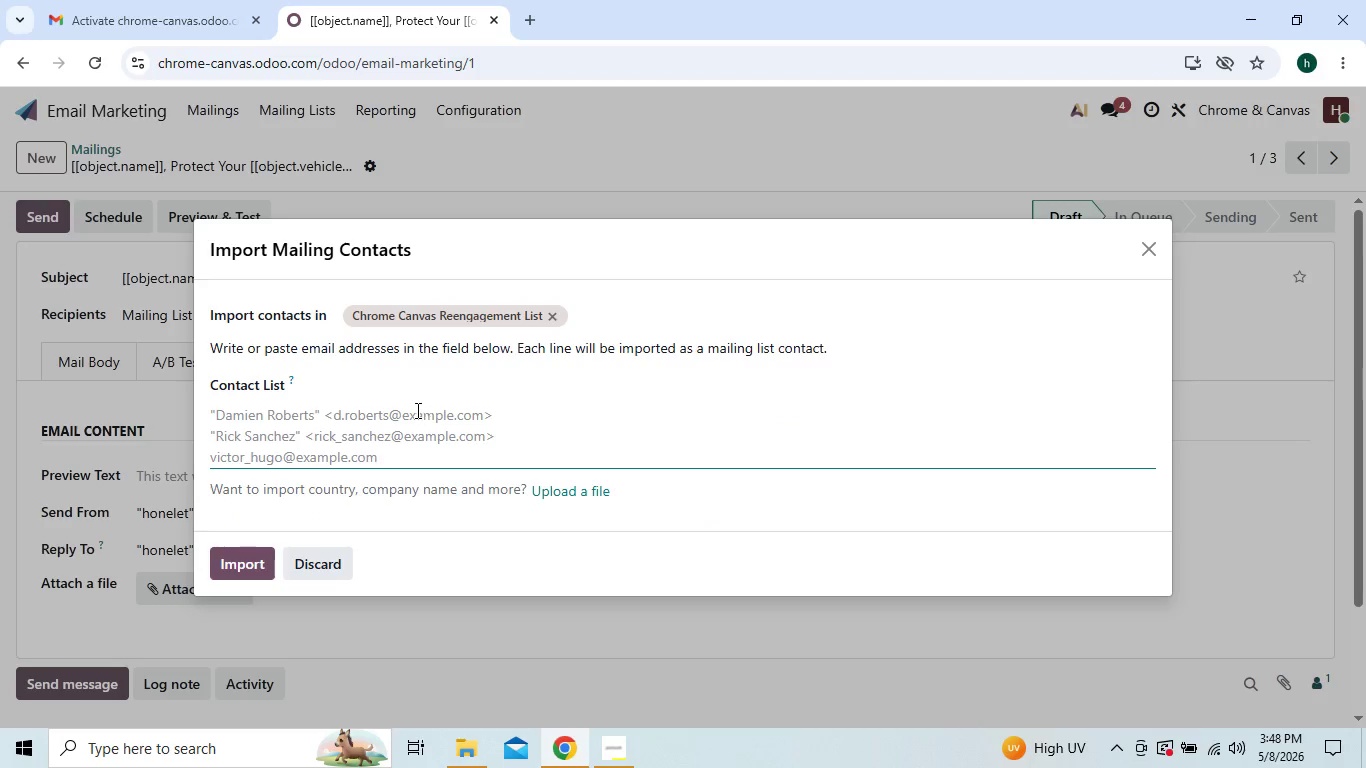 
left_click([411, 409])
 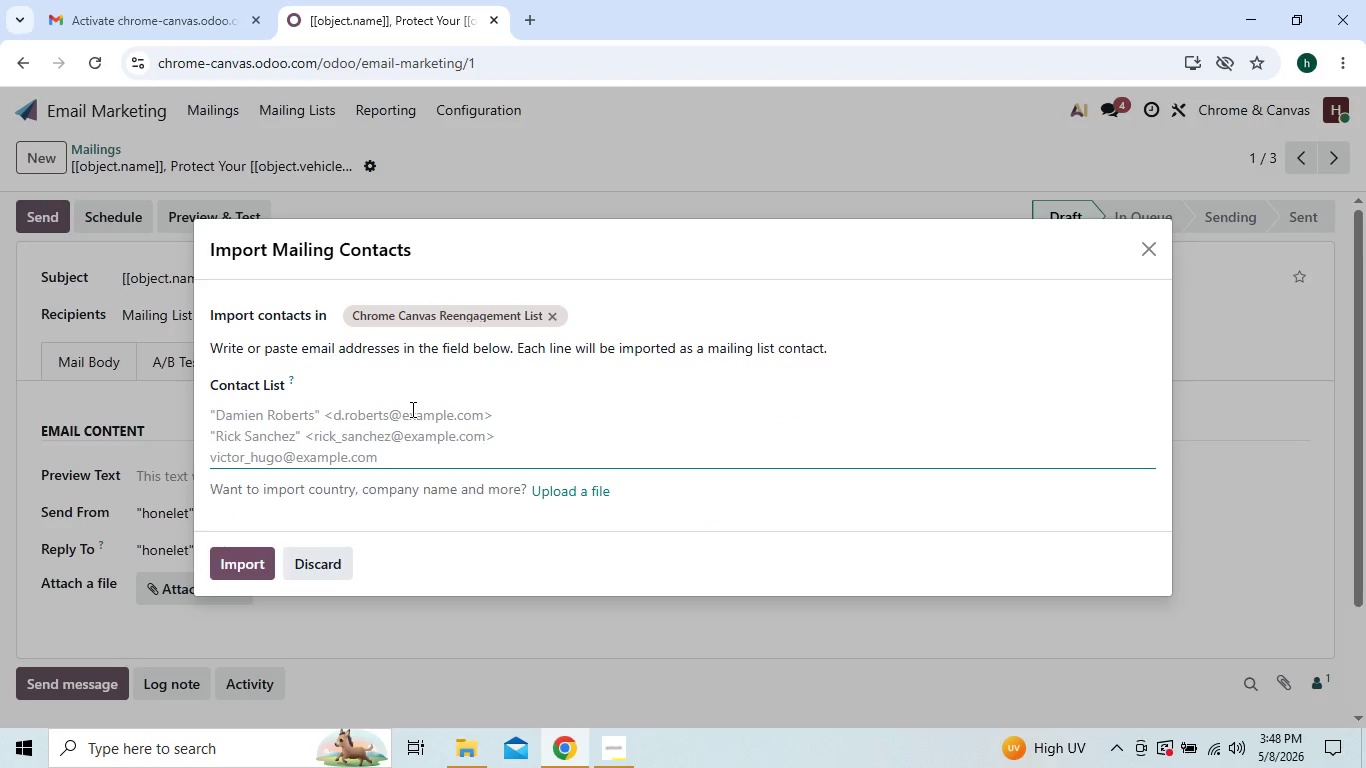 
key(Control+V)
 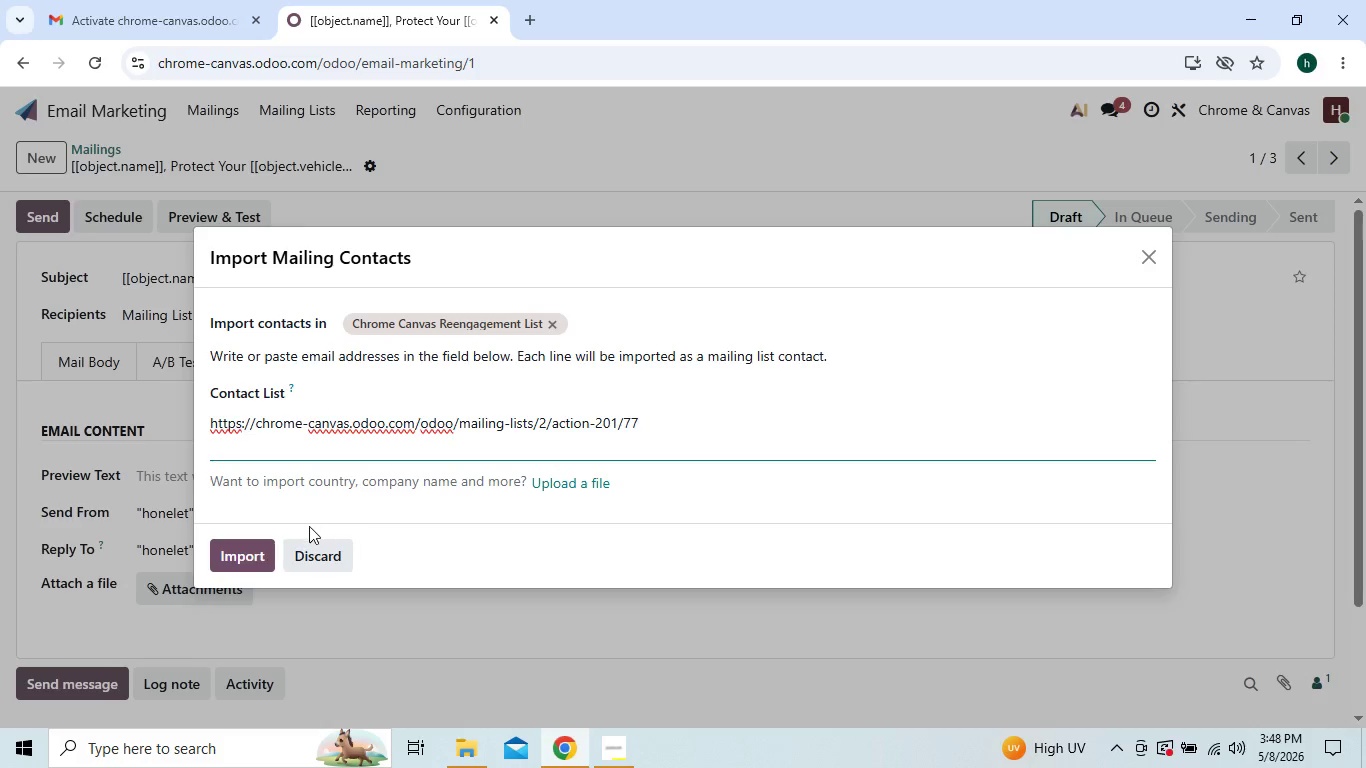 
left_click([252, 555])
 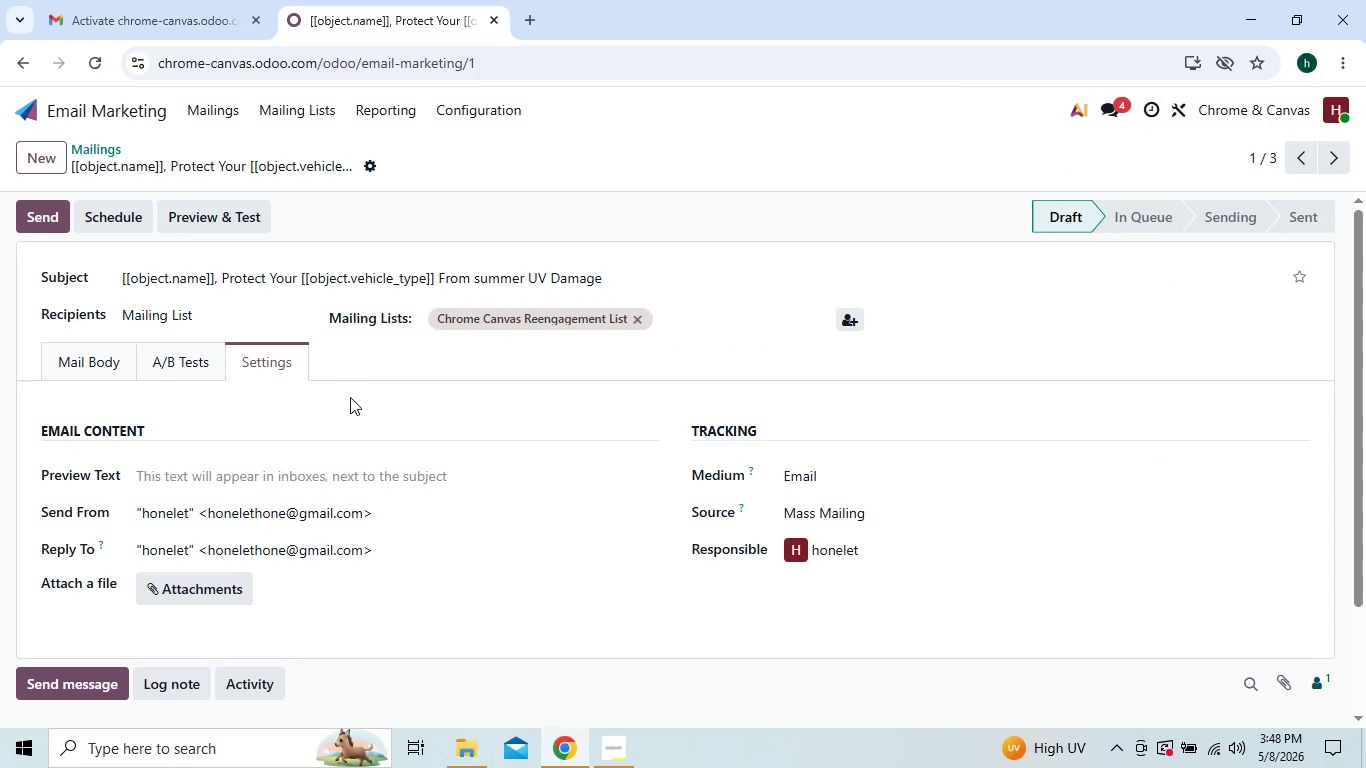 
wait(6.36)
 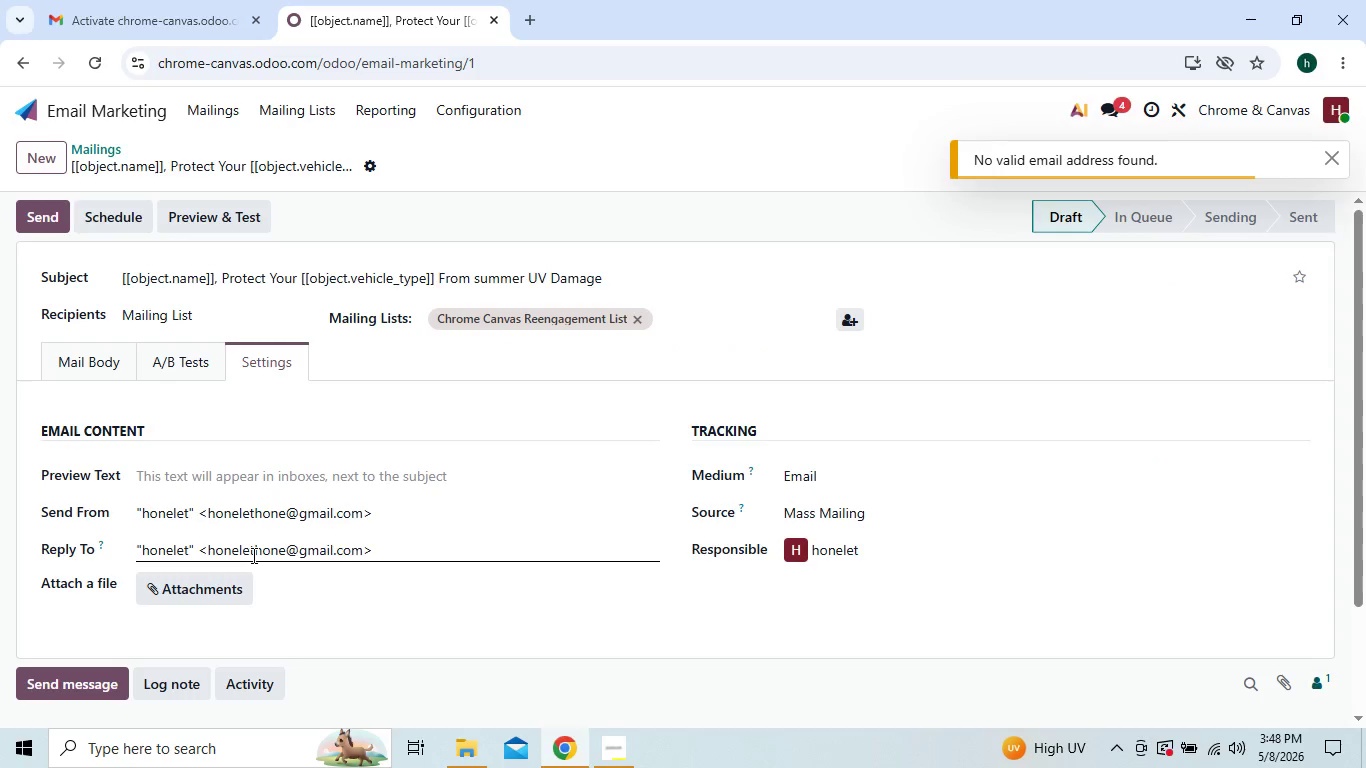 
left_click([848, 321])
 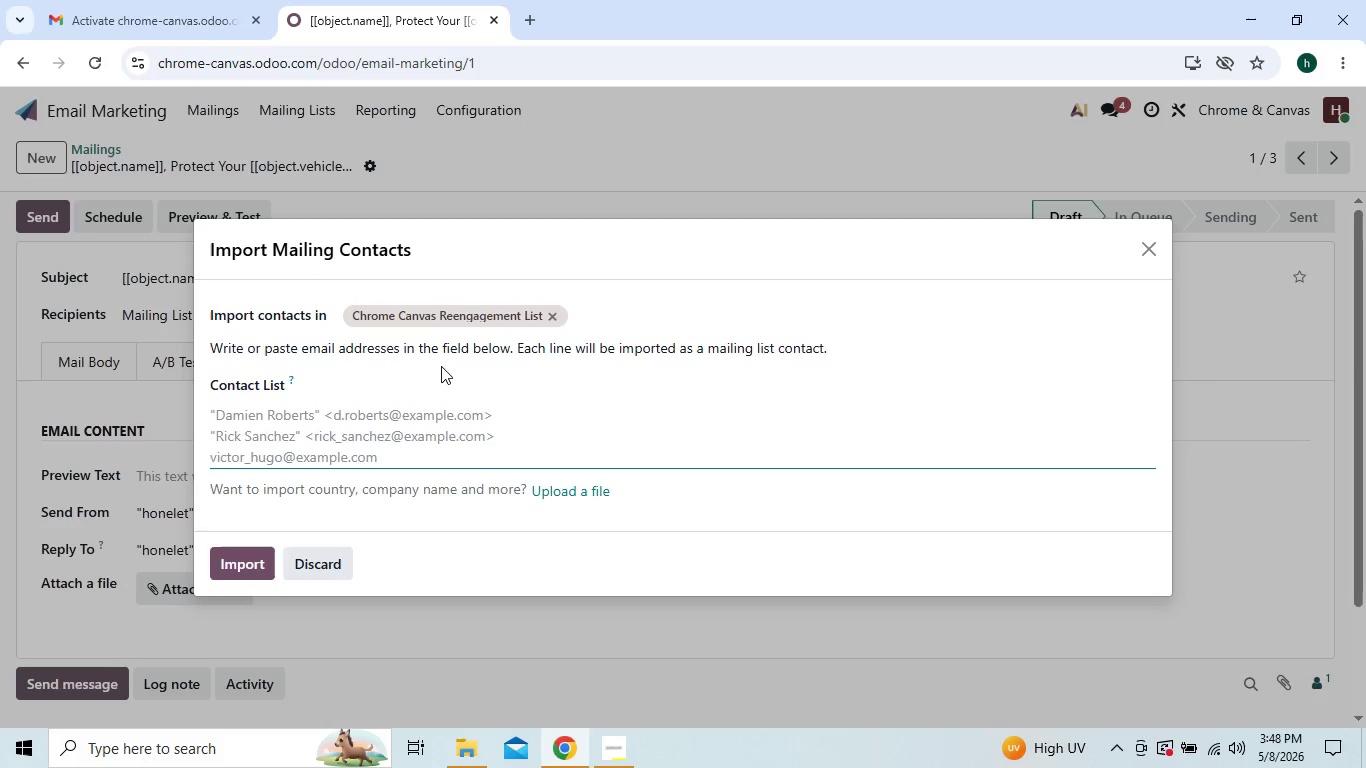 
wait(16.94)
 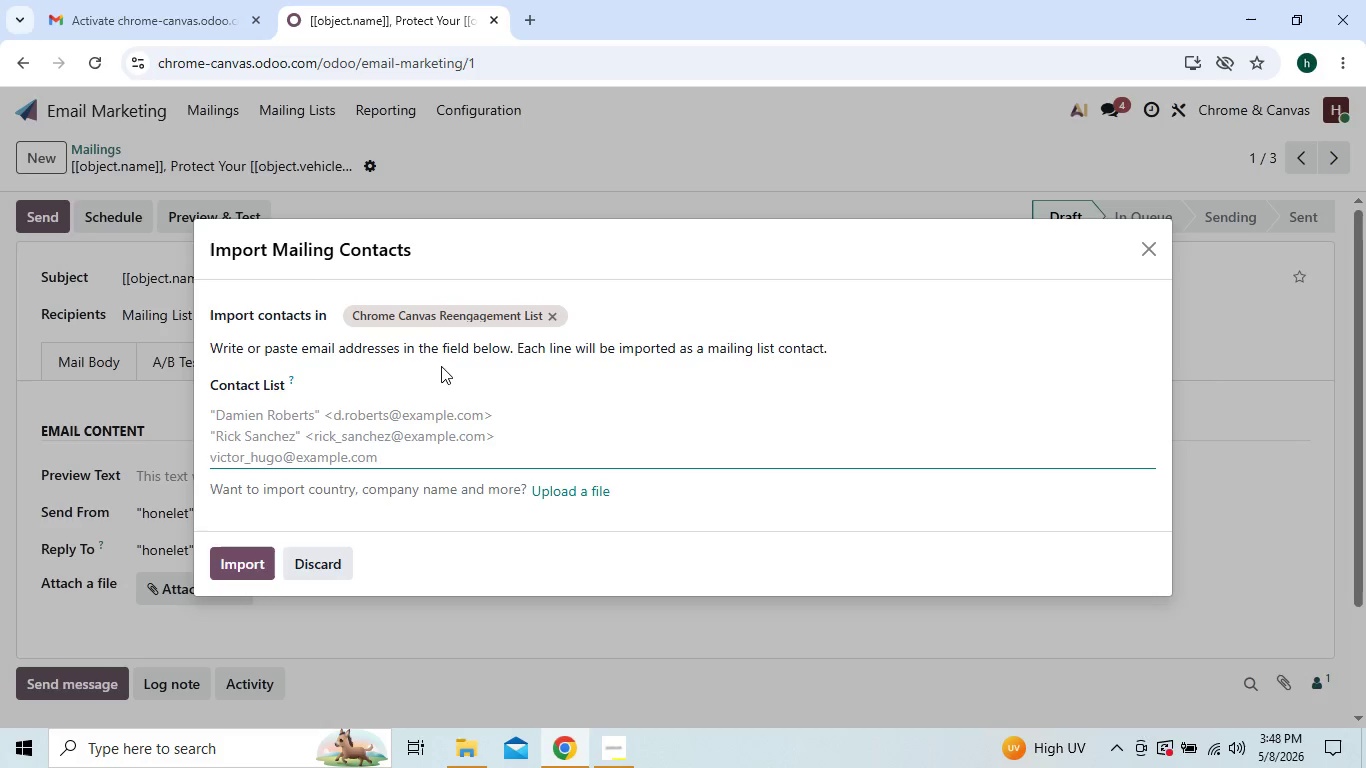 
left_click([1141, 257])
 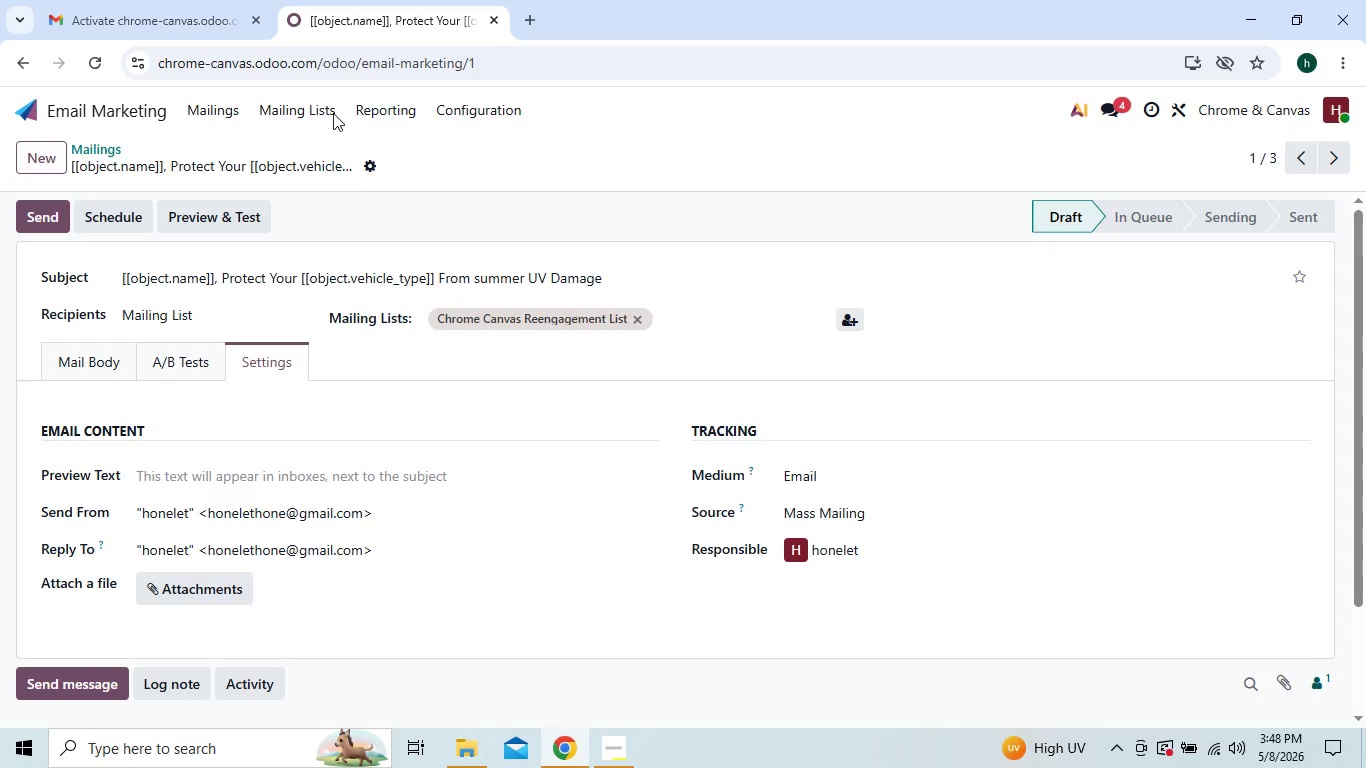 
double_click([321, 102])
 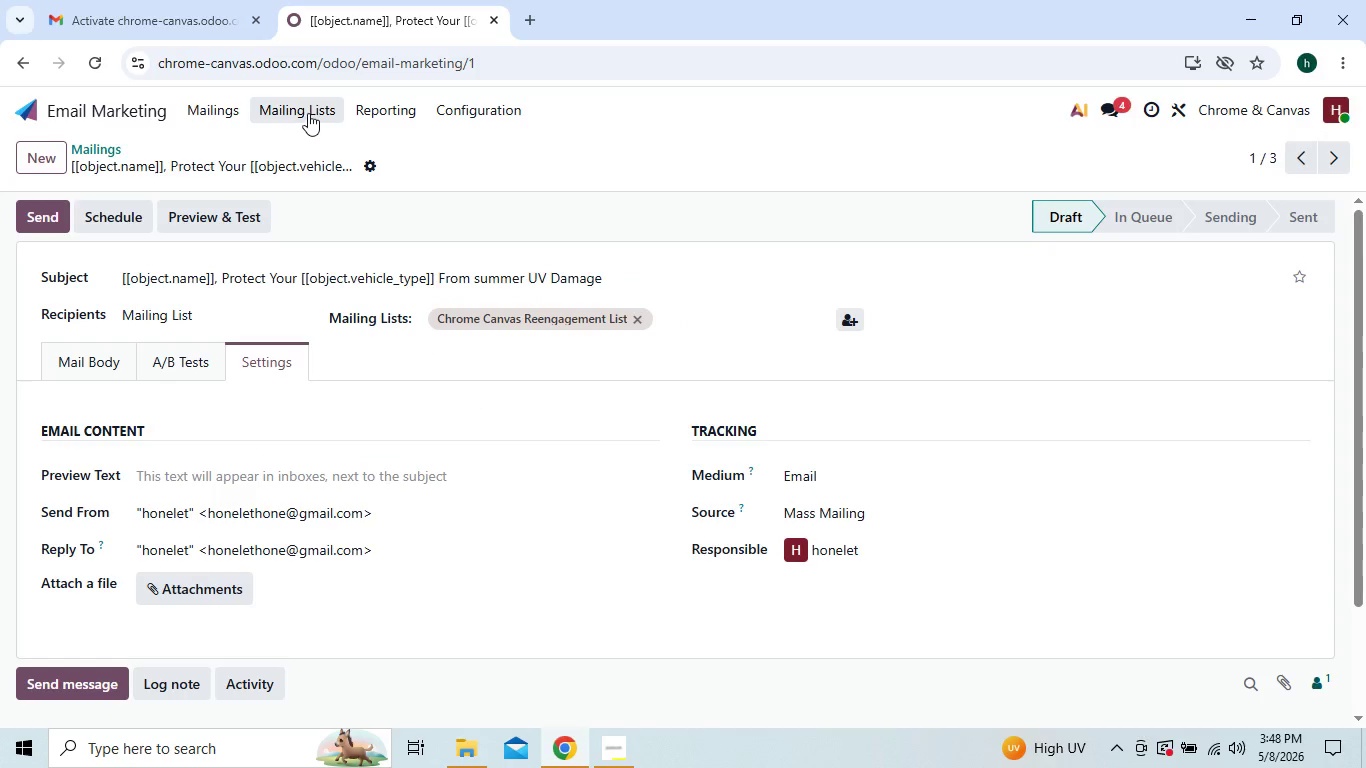 
left_click([308, 112])
 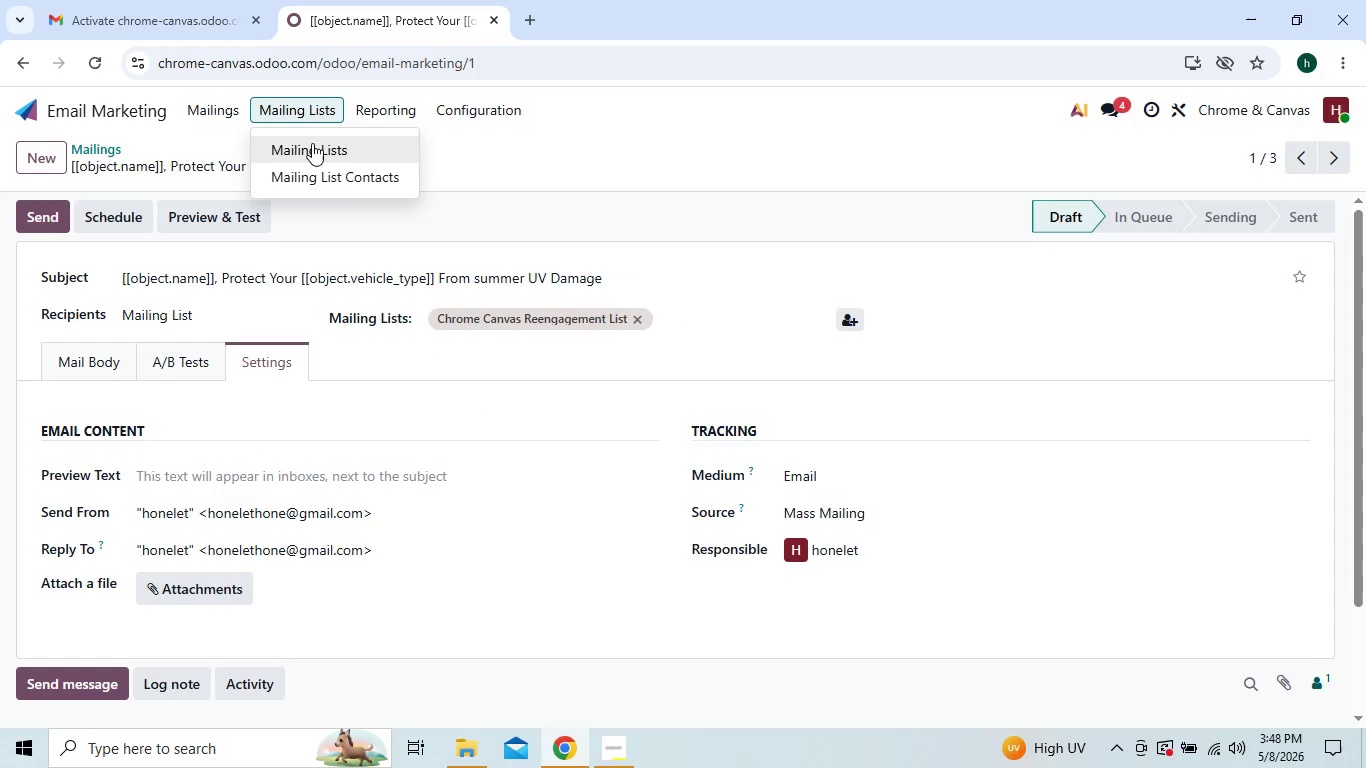 
left_click([312, 143])
 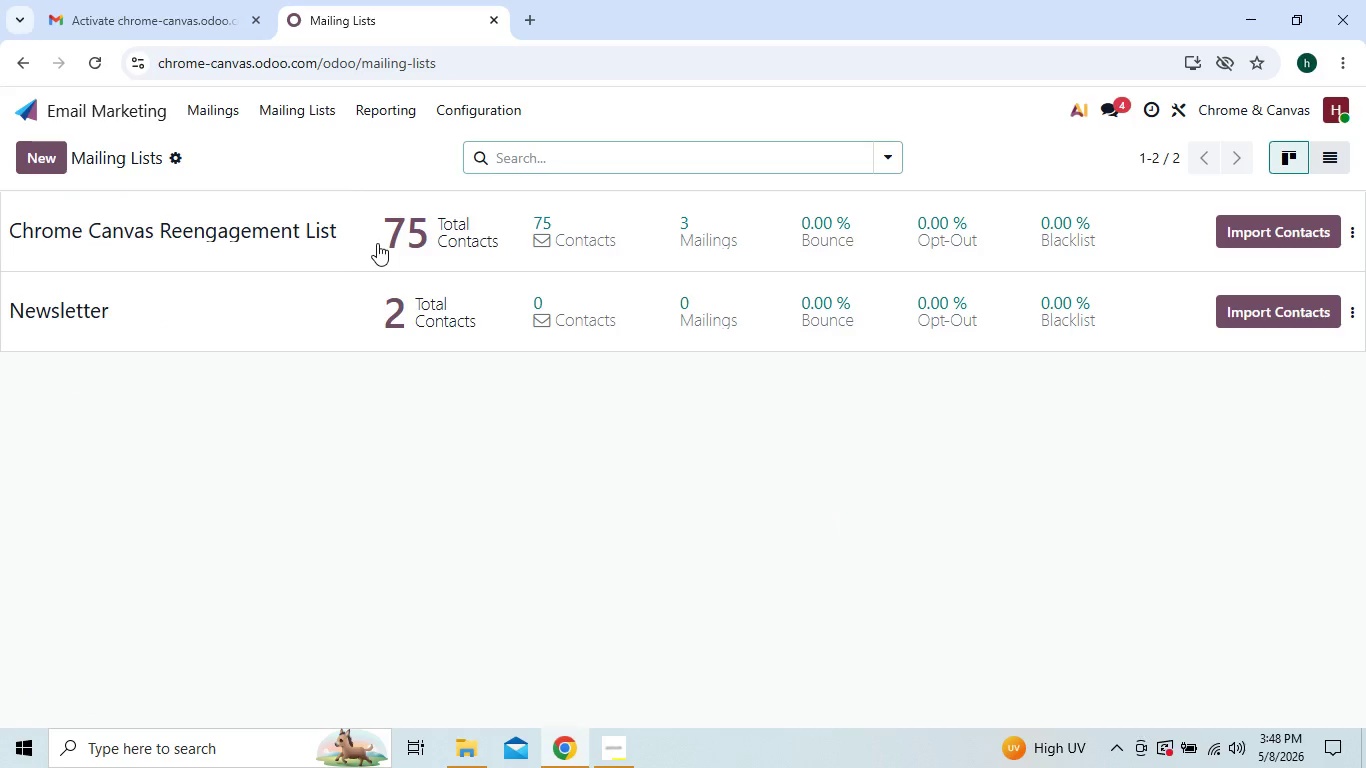 
double_click([377, 243])
 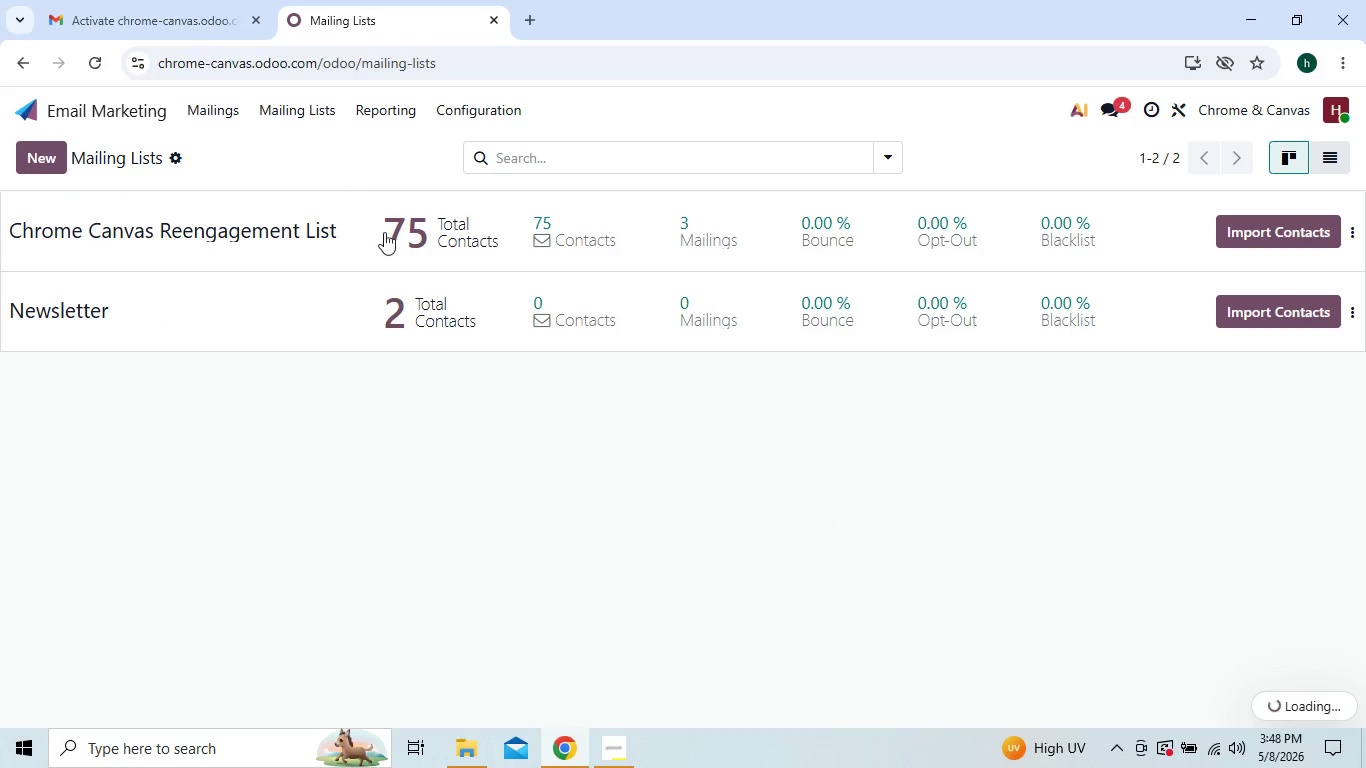 
left_click([396, 224])
 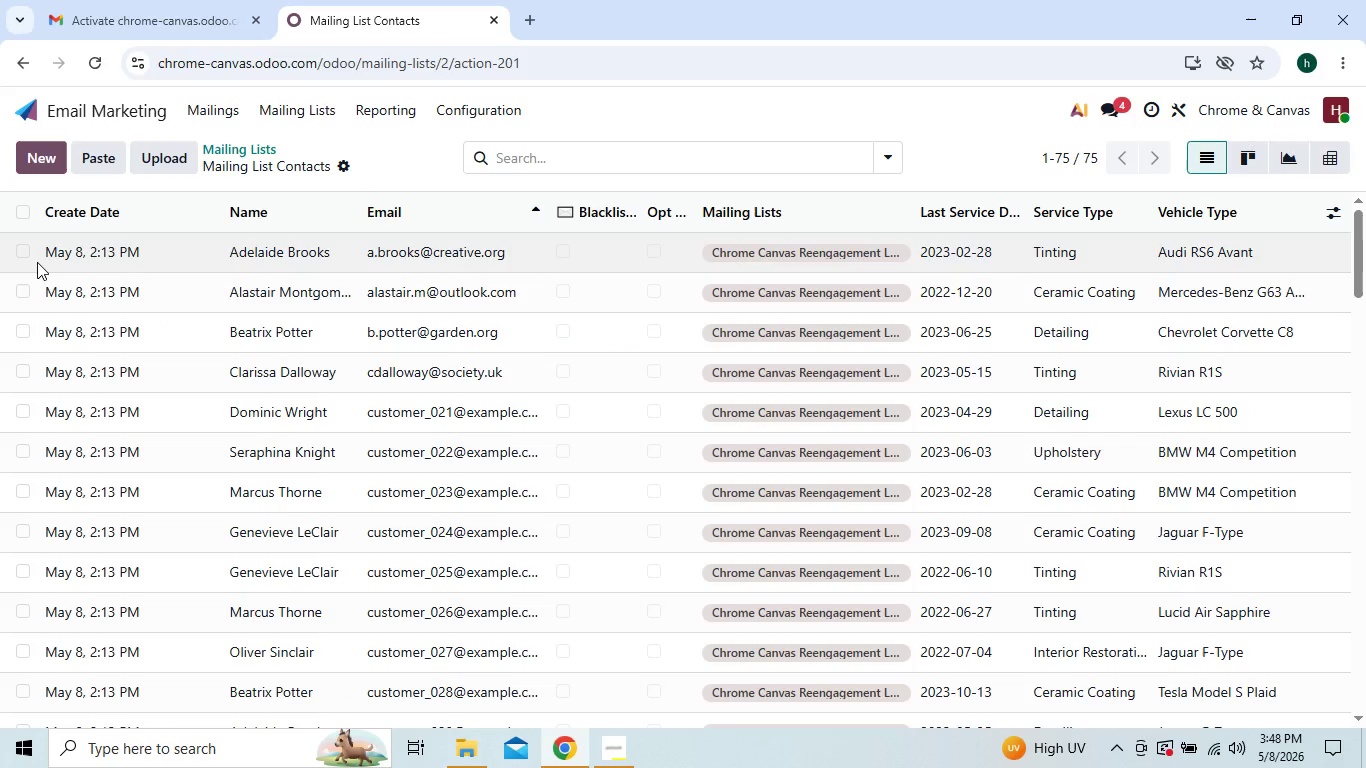 
left_click([22, 253])
 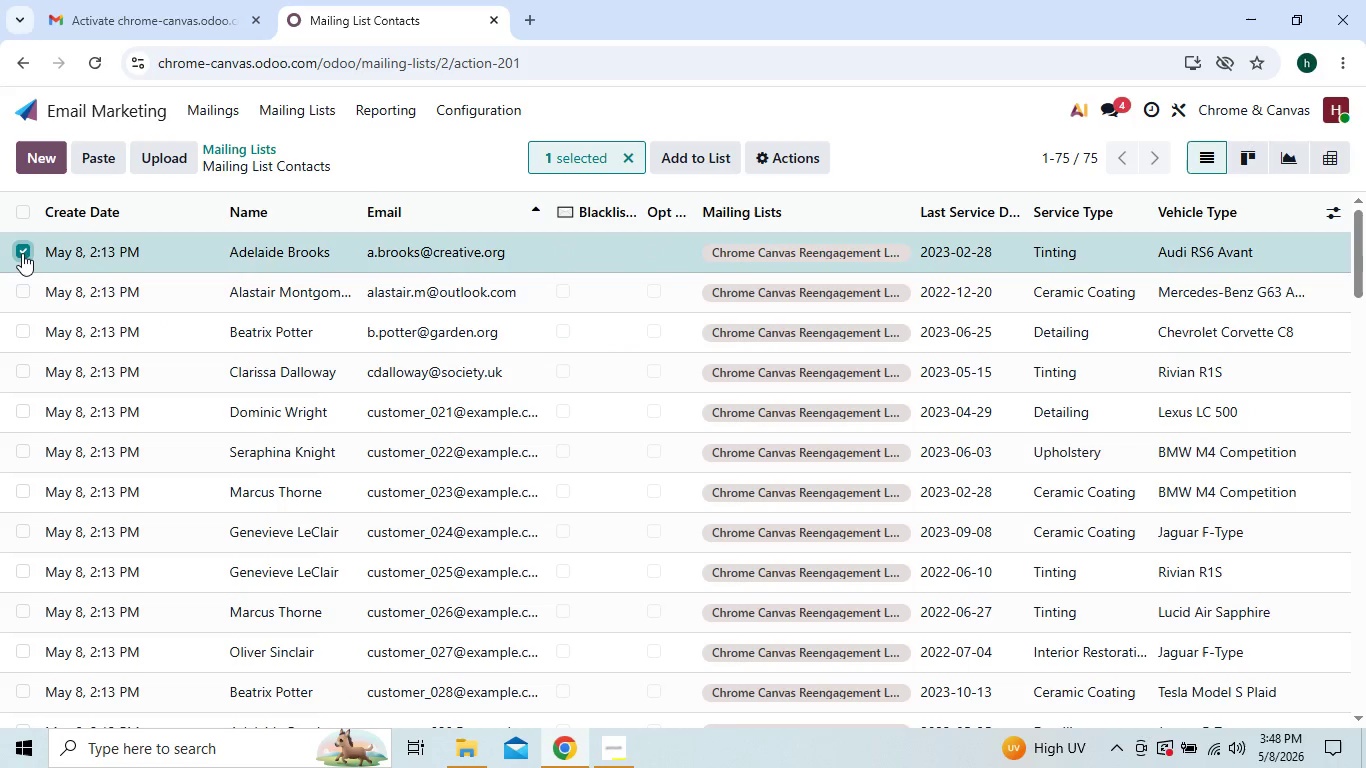 
right_click([22, 253])
 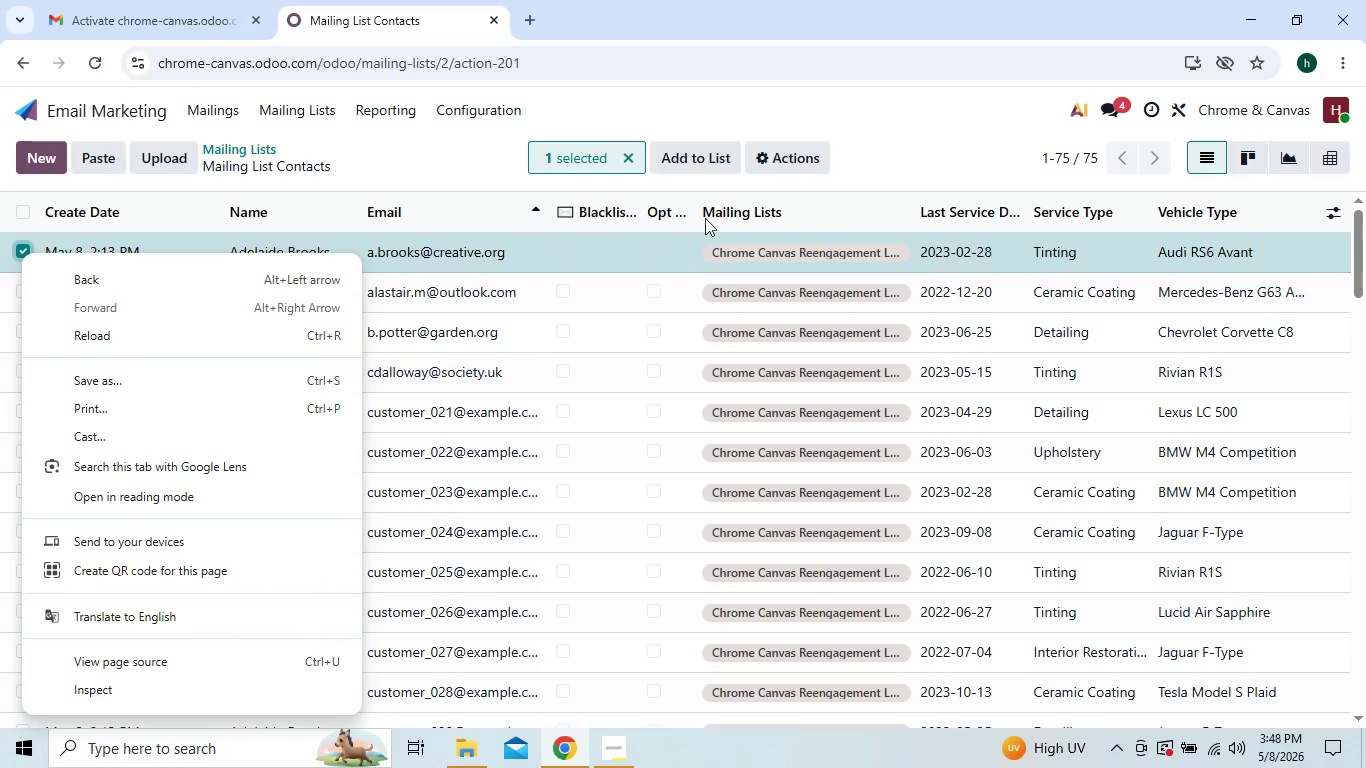 
left_click([709, 164])
 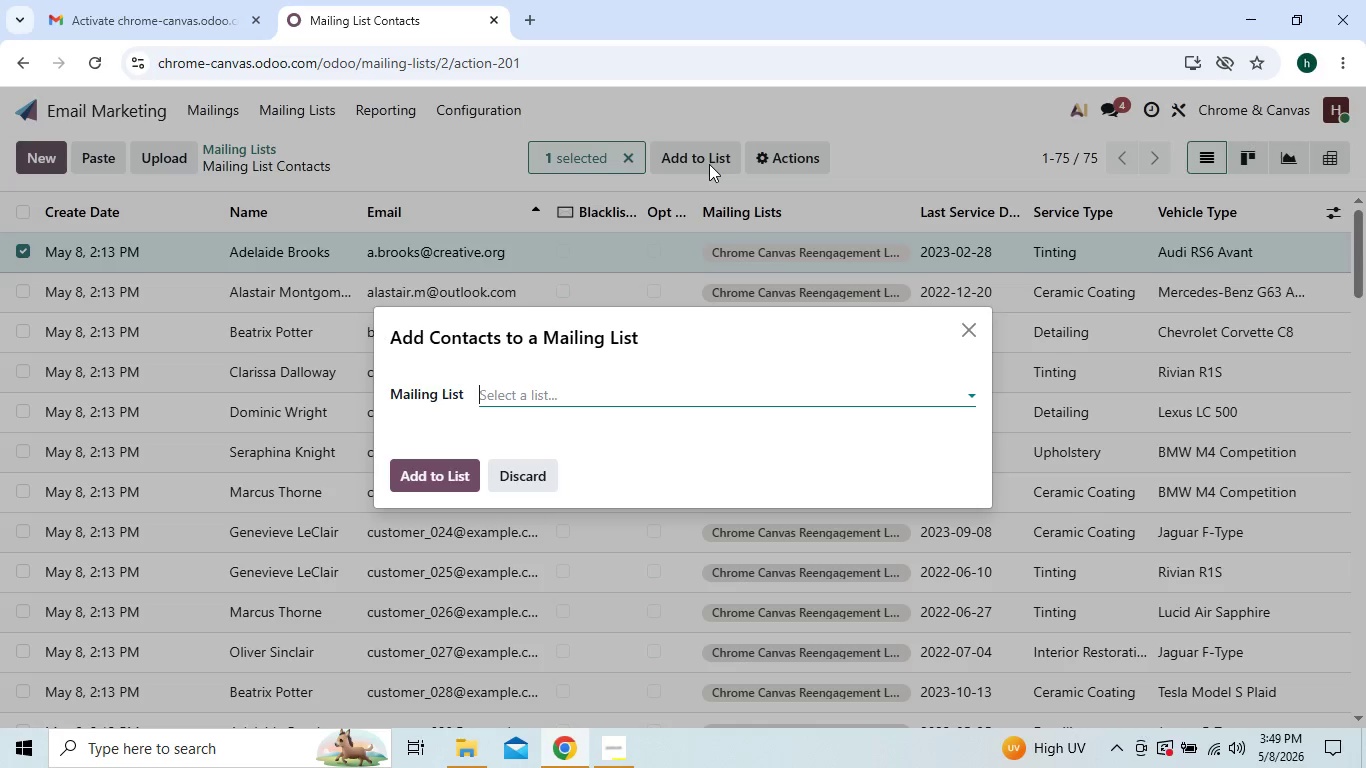 
wait(14.47)
 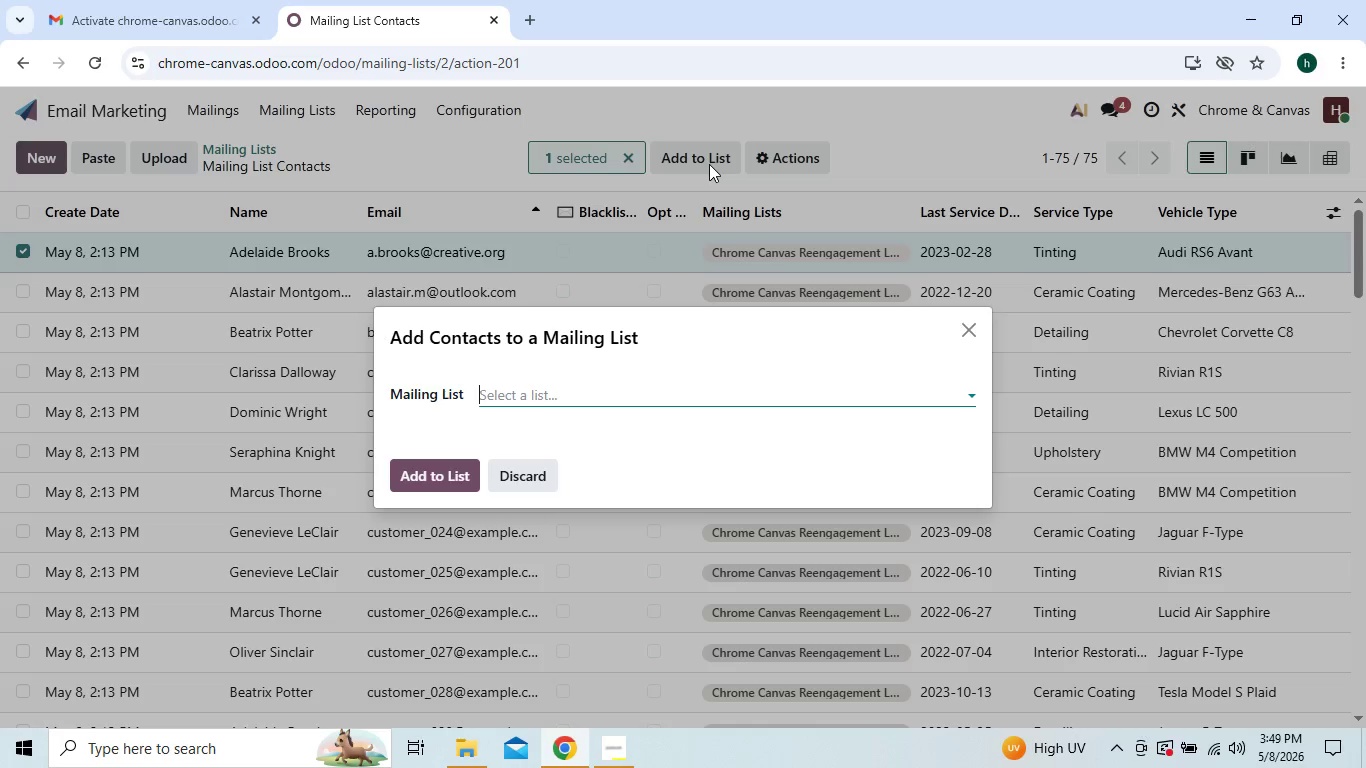 
type(aq)
 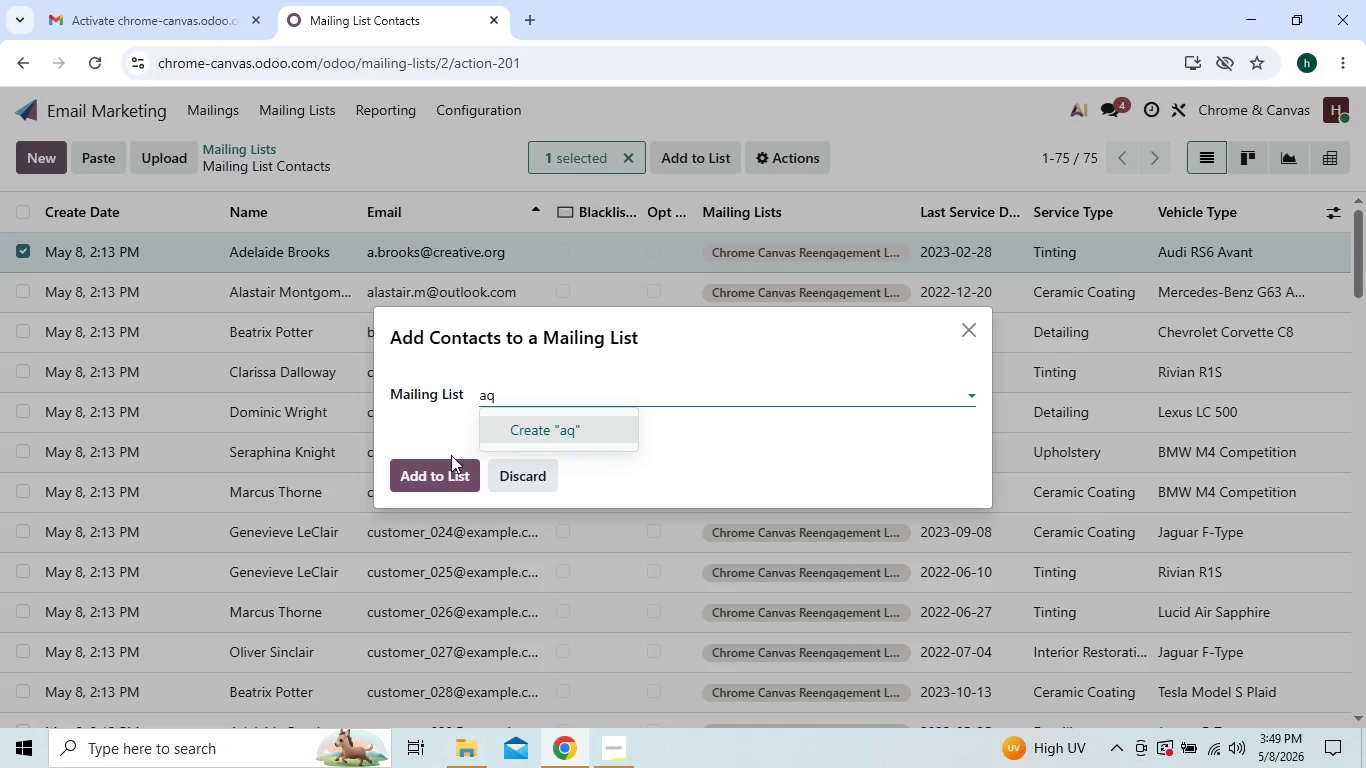 
left_click([443, 471])
 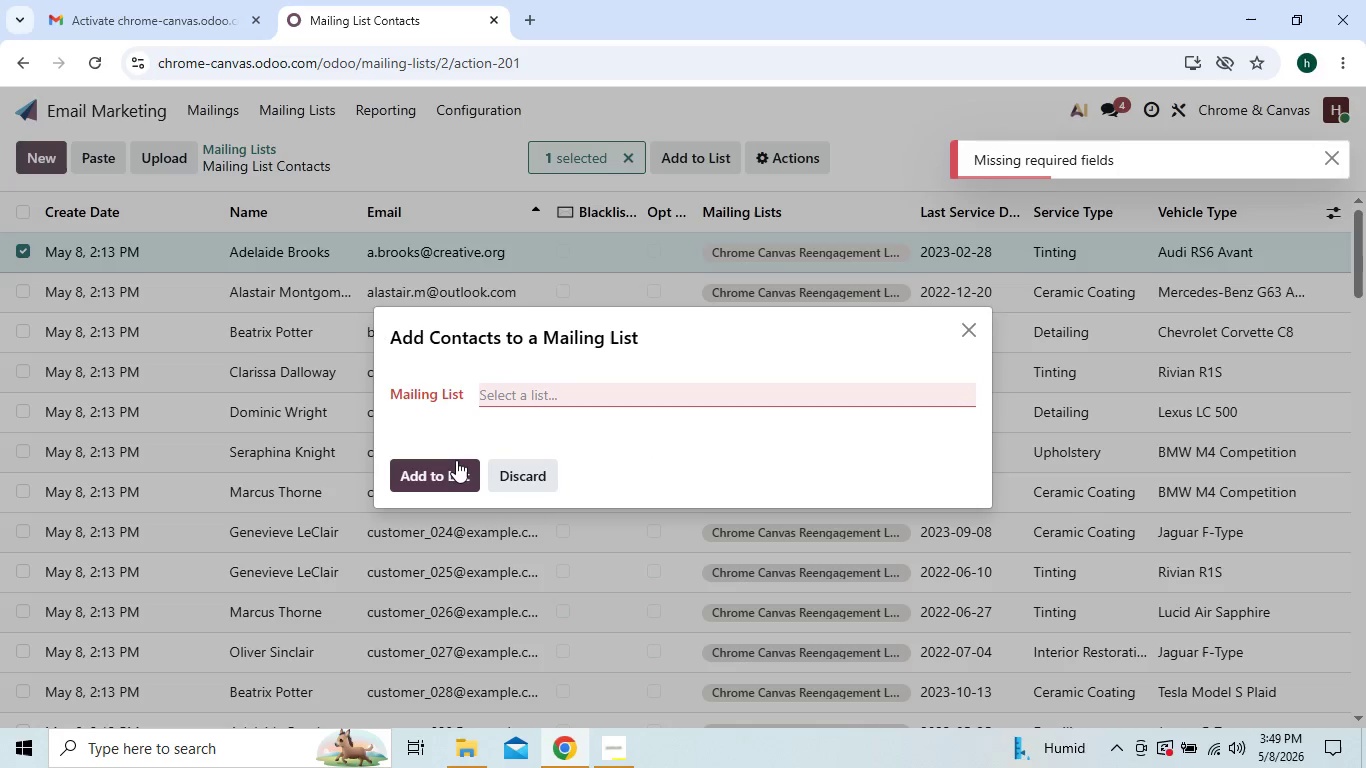 
left_click([549, 390])
 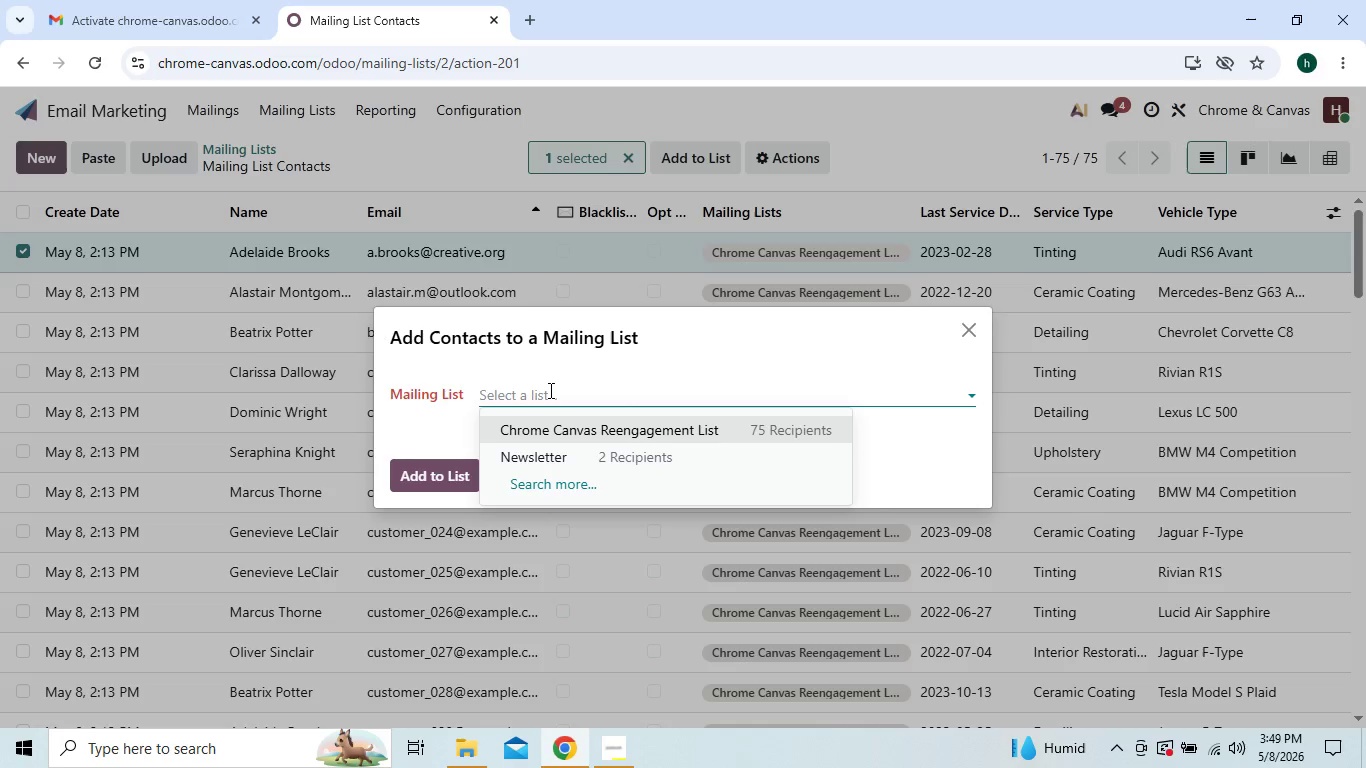 
key(N)
 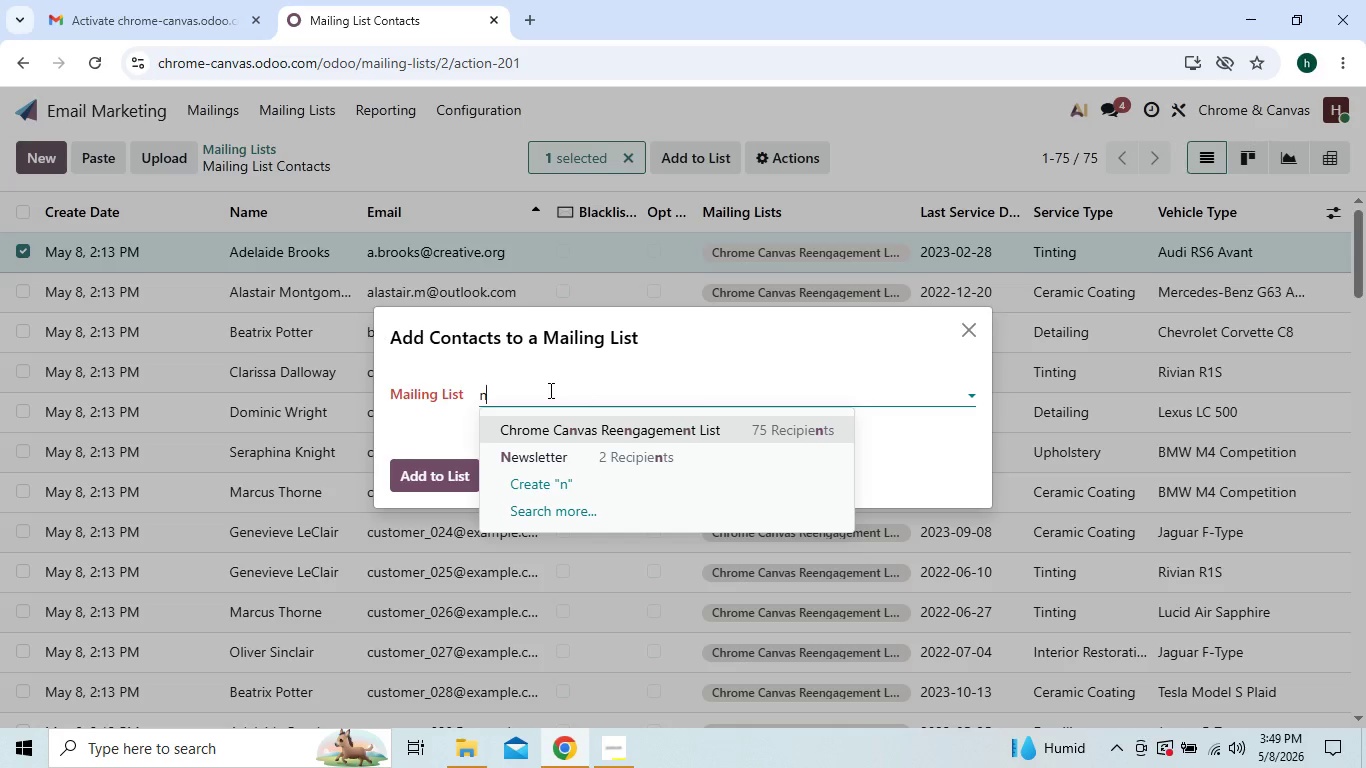 
key(Backspace)
 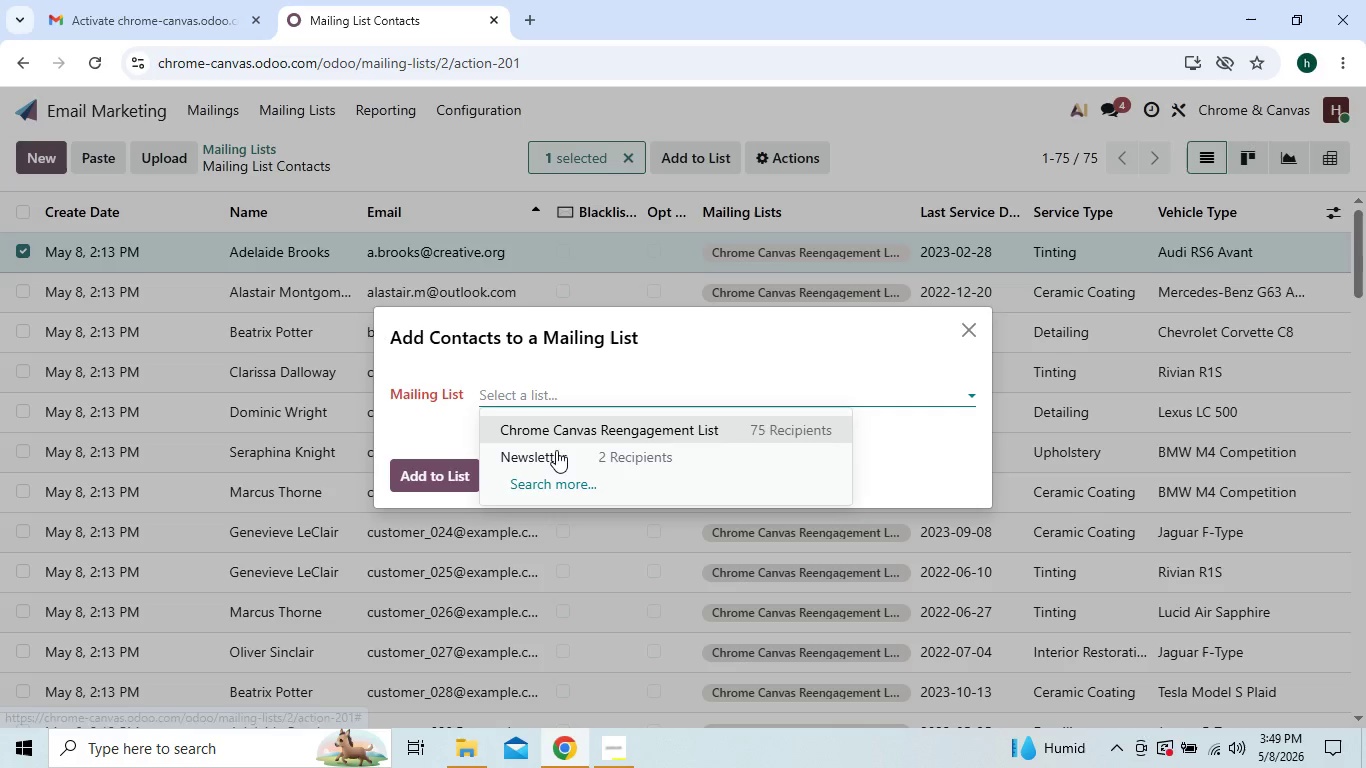 
left_click([558, 454])
 